 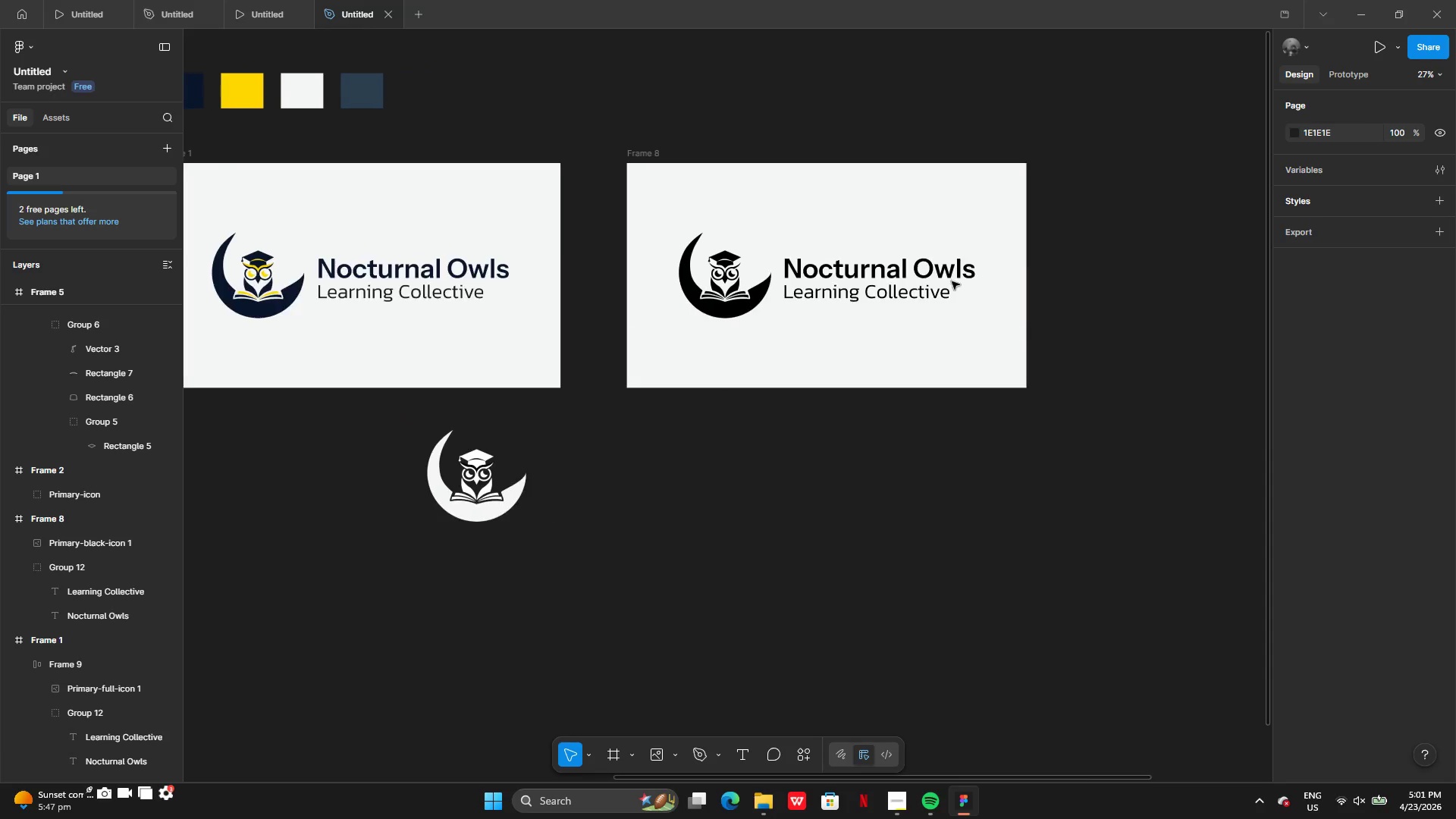 
hold_key(key=AltLeft, duration=0.33)
left_click_drag(start_coordinate=[641, 151], to_coordinate=[649, 282])
 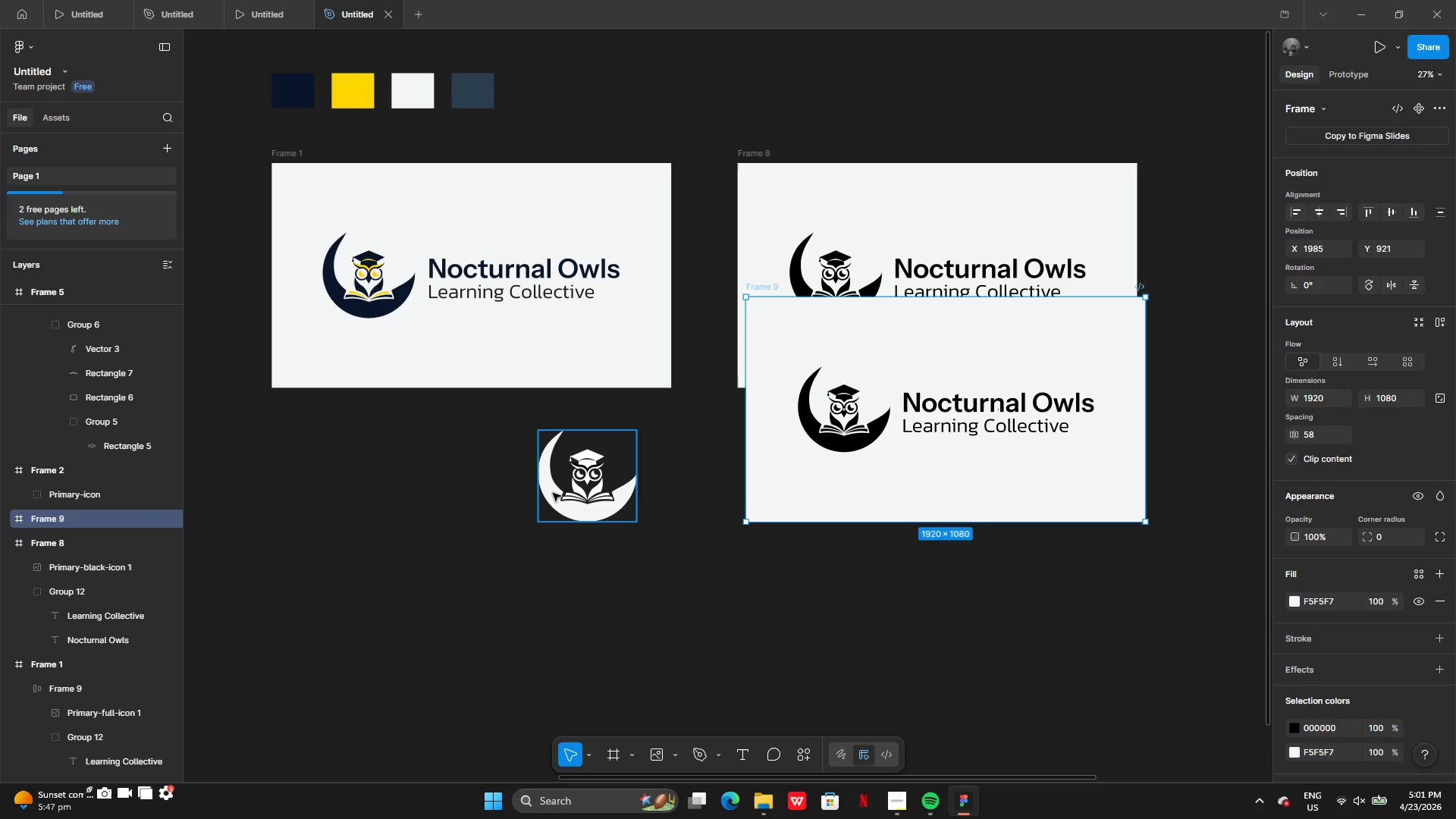 
left_click_drag(start_coordinate=[570, 493], to_coordinate=[876, 723])
 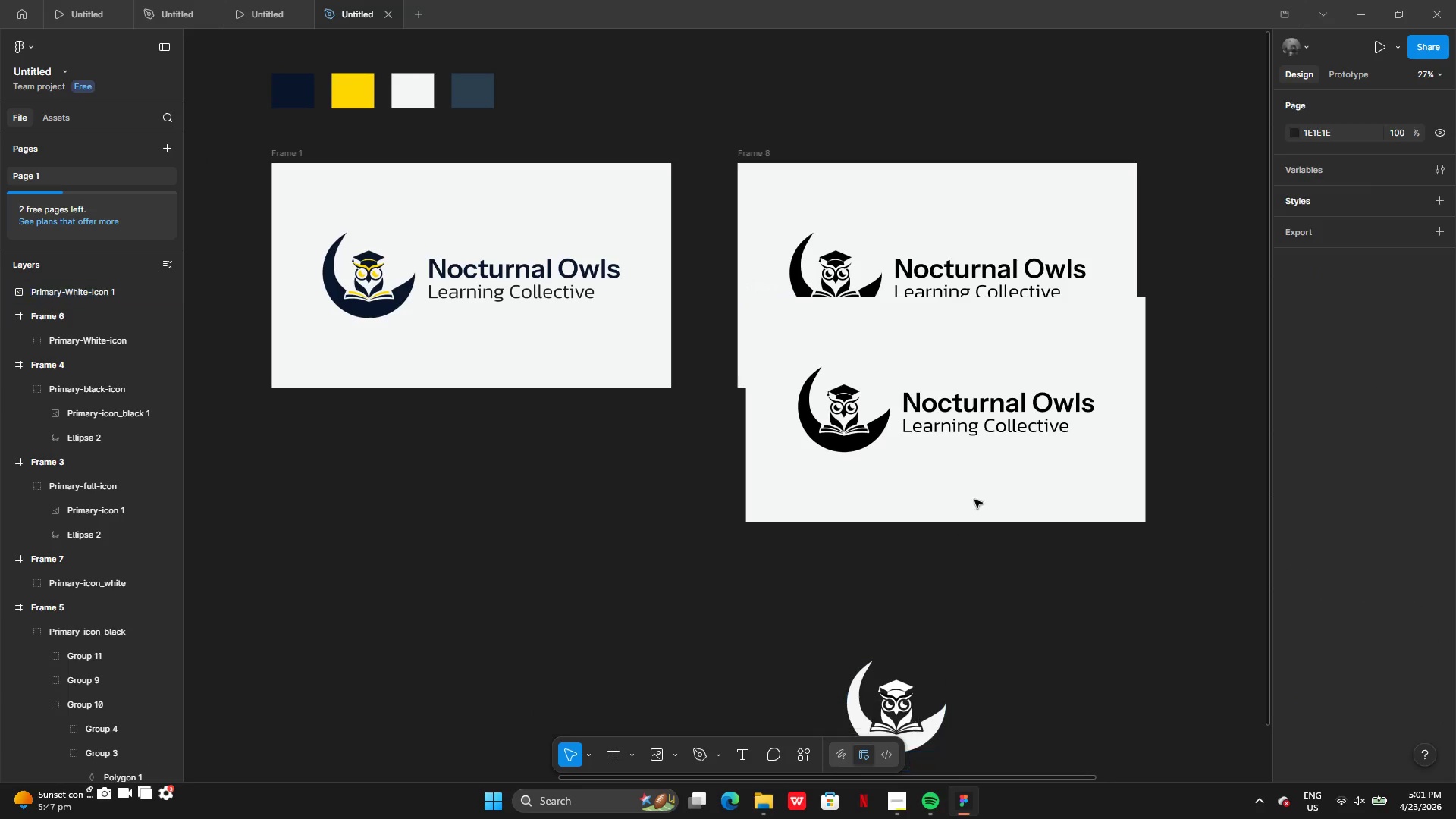 
double_click([974, 491])
 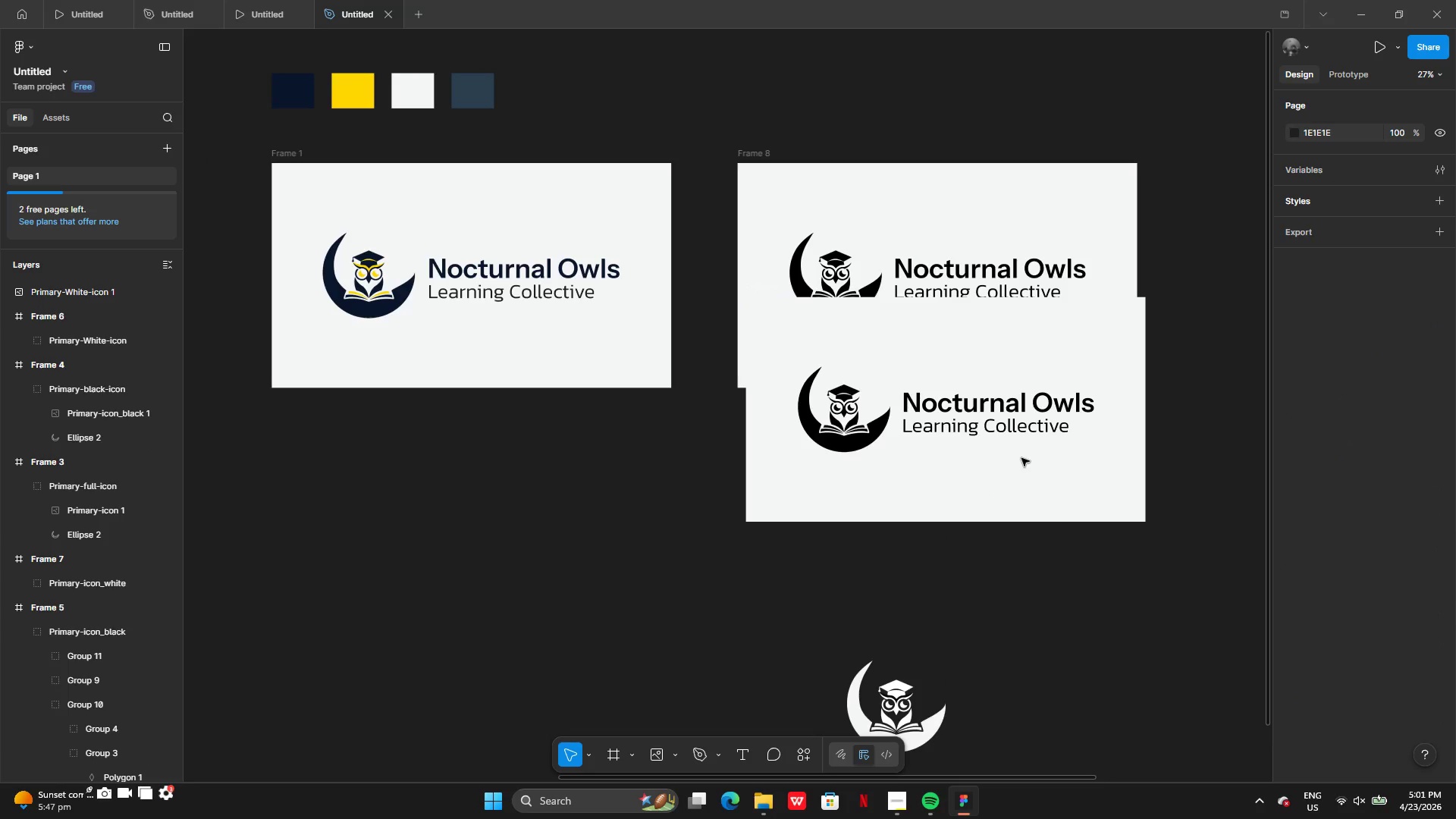 
left_click_drag(start_coordinate=[1037, 453], to_coordinate=[817, 551])
 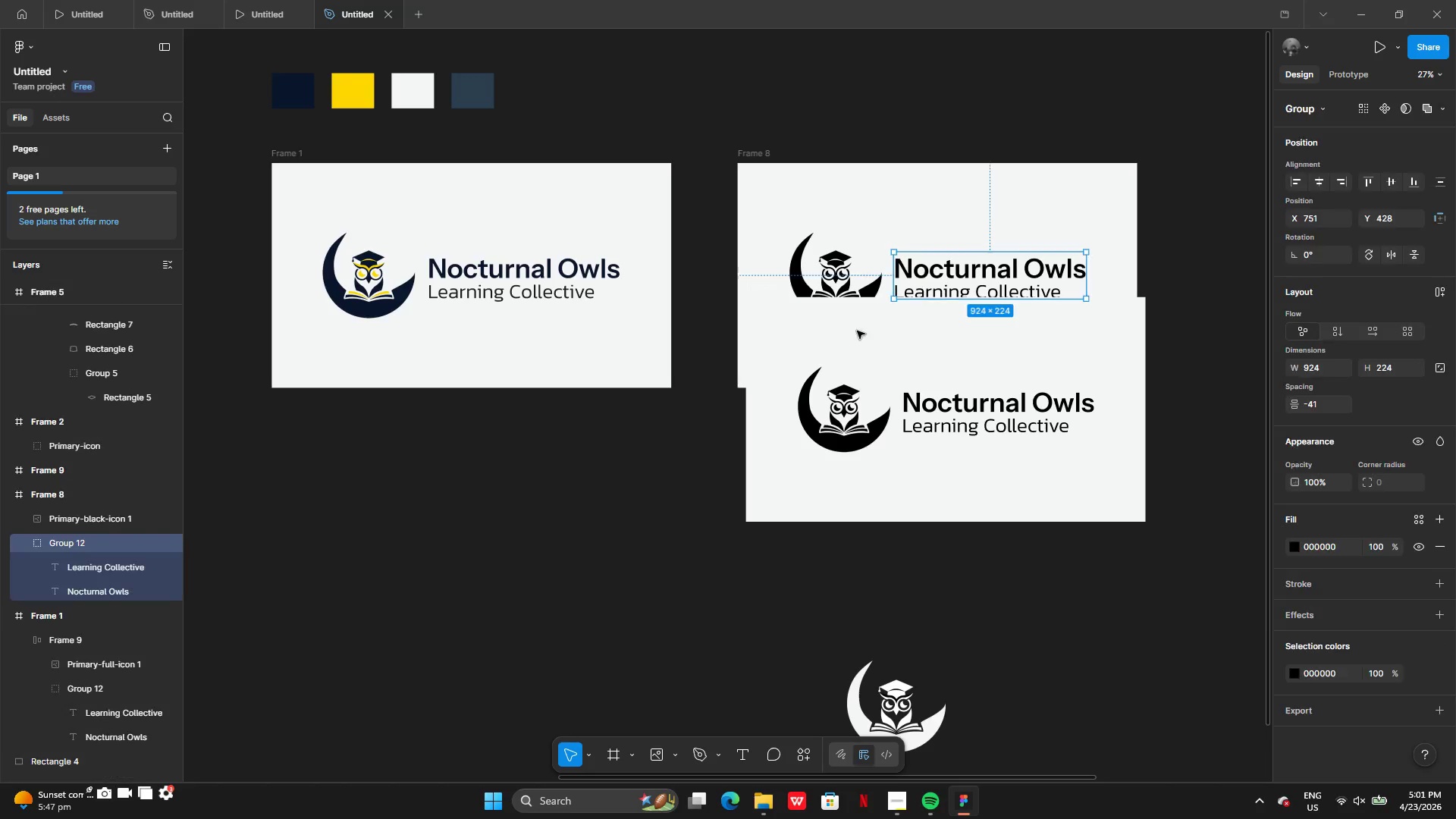 
double_click([814, 328])
 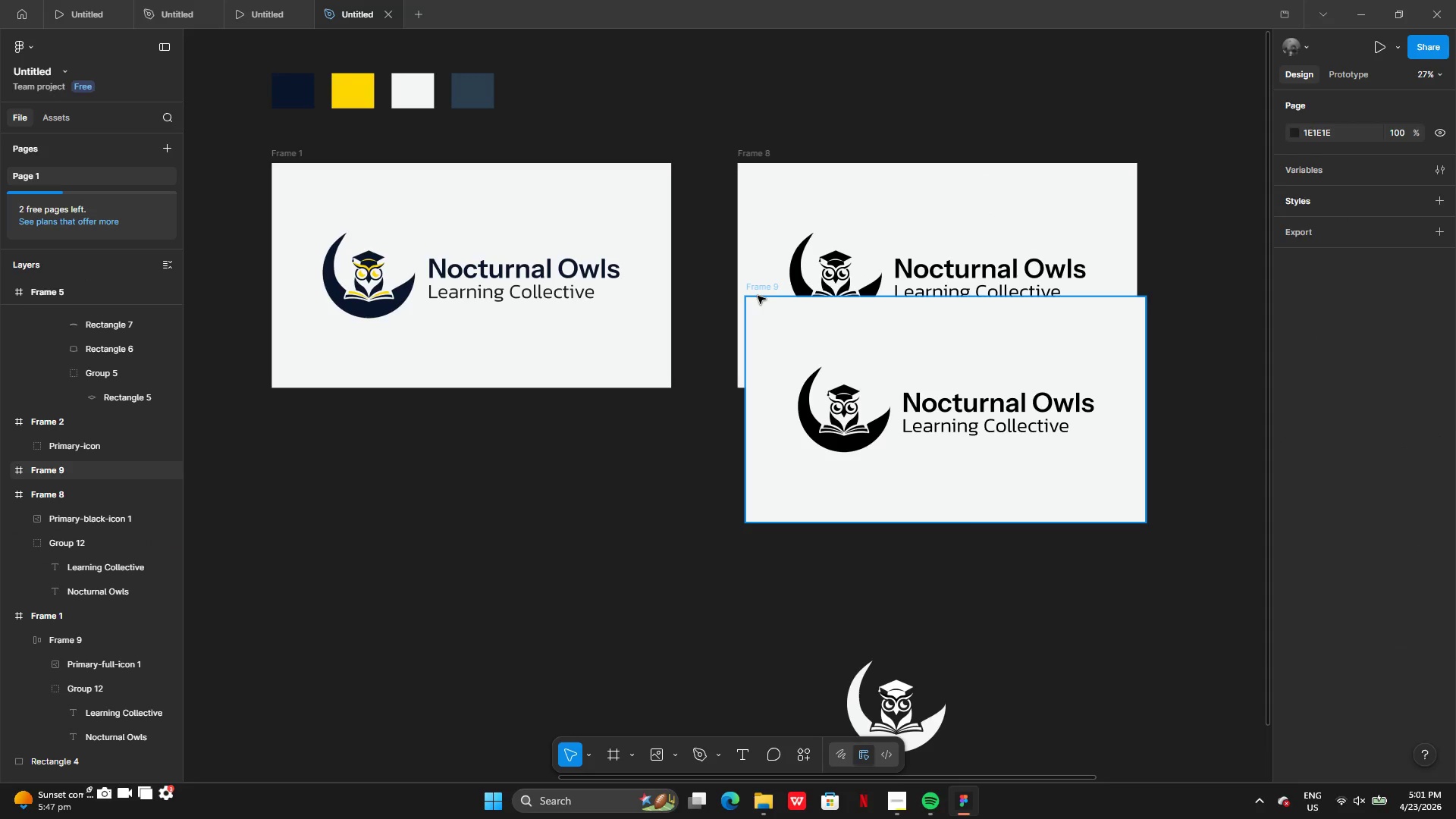 
double_click([789, 321])
 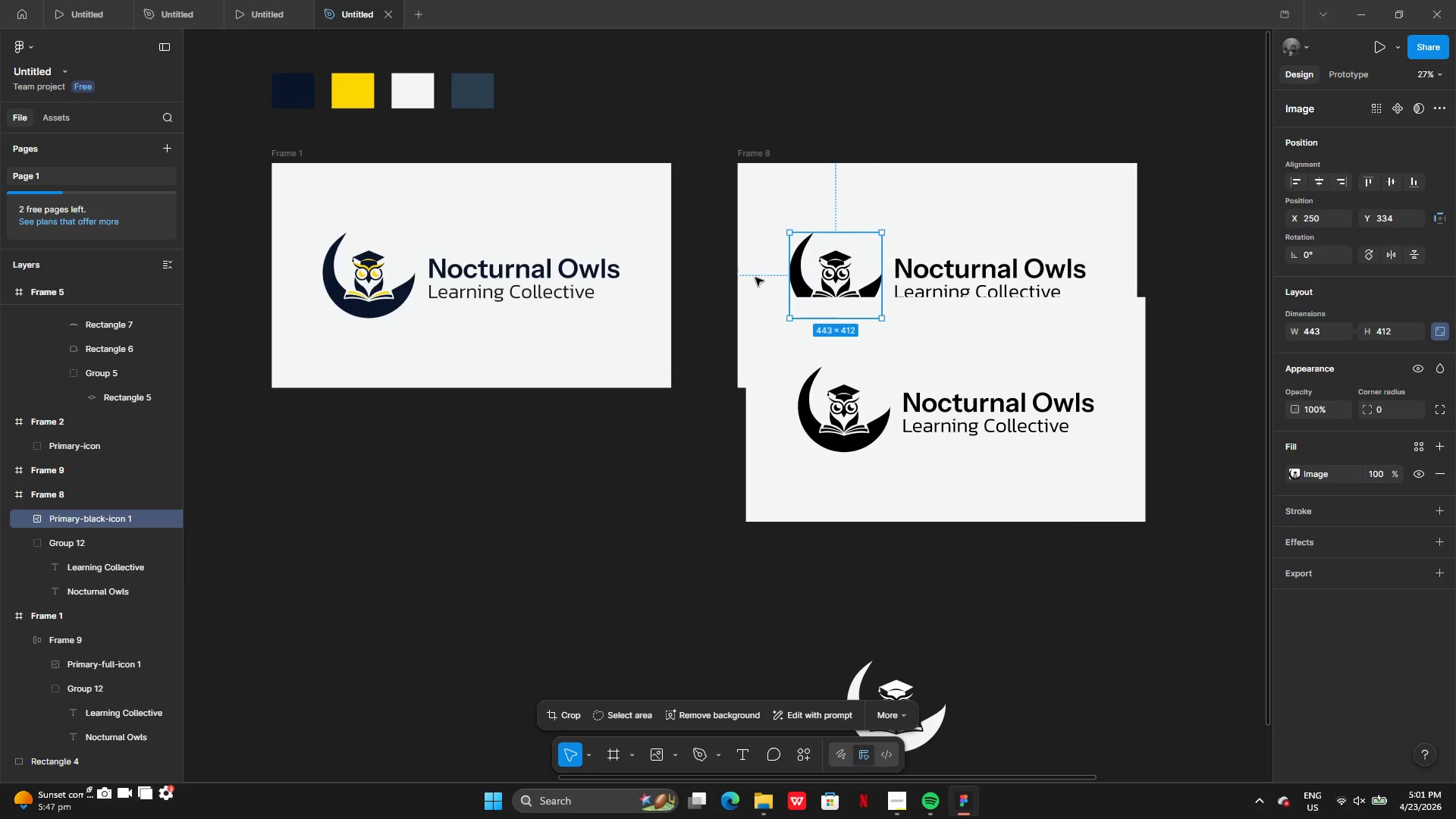 
left_click([761, 292])
 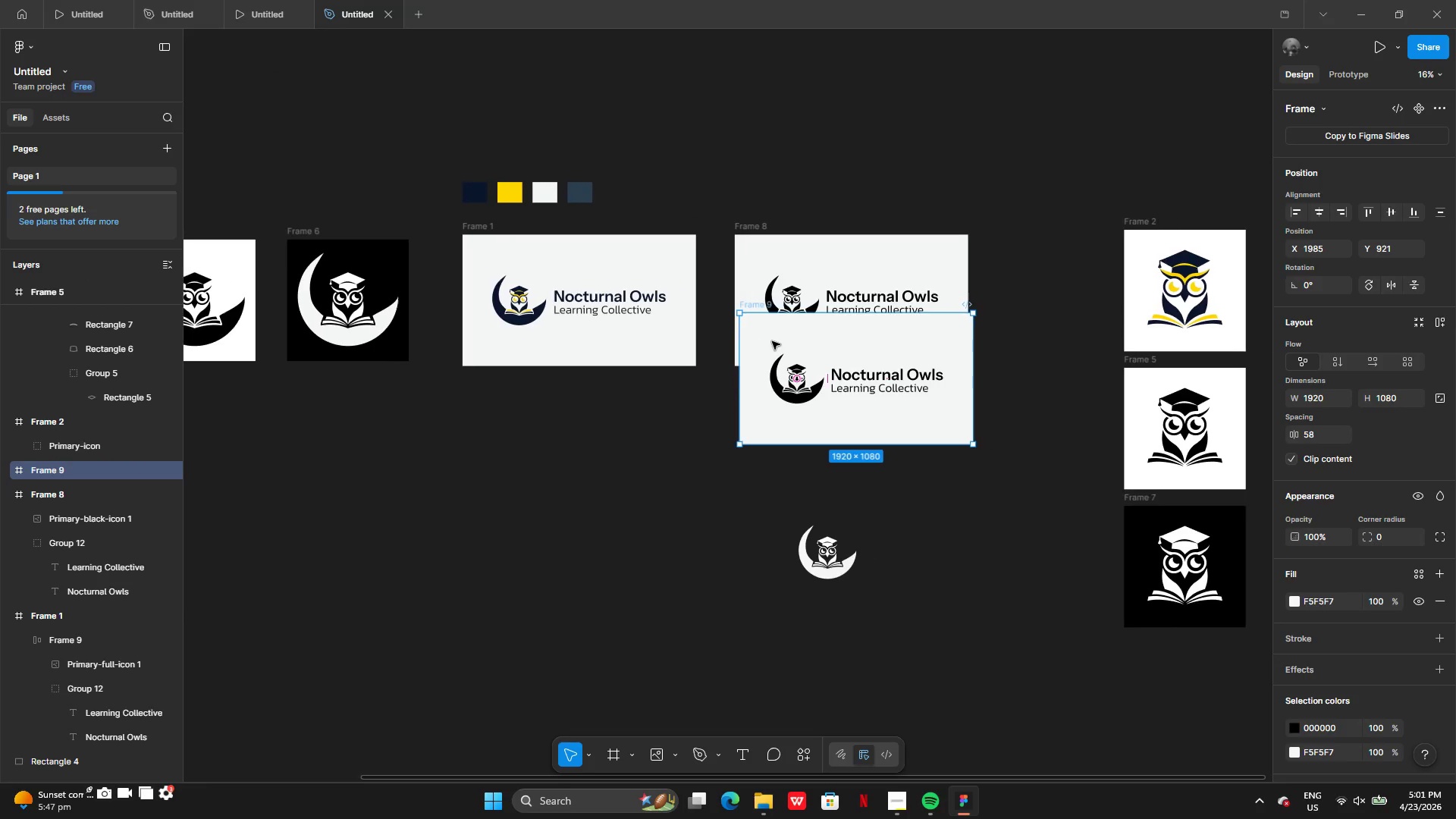 
left_click_drag(start_coordinate=[817, 345], to_coordinate=[543, 421])
 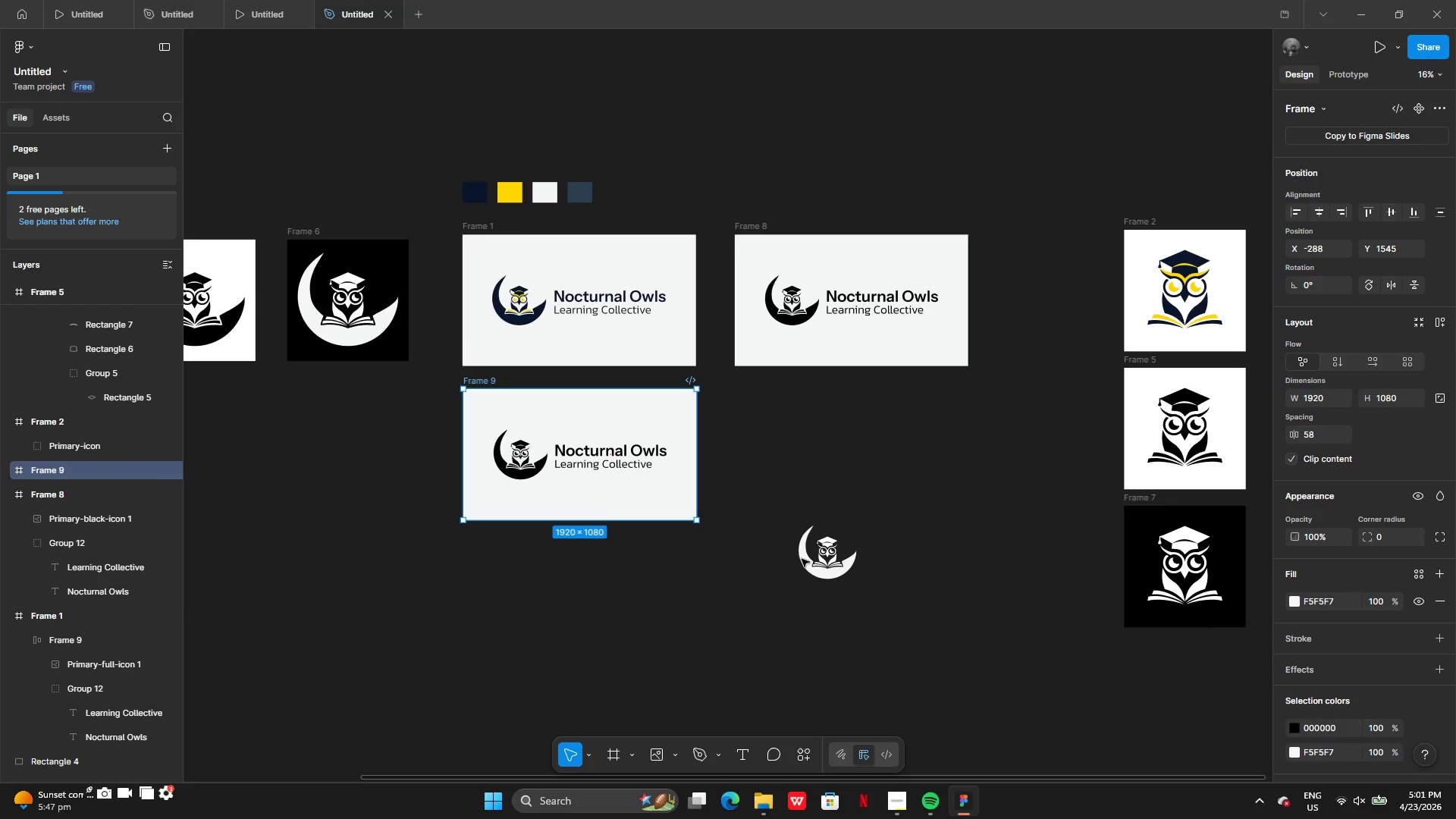 
left_click([809, 557])
 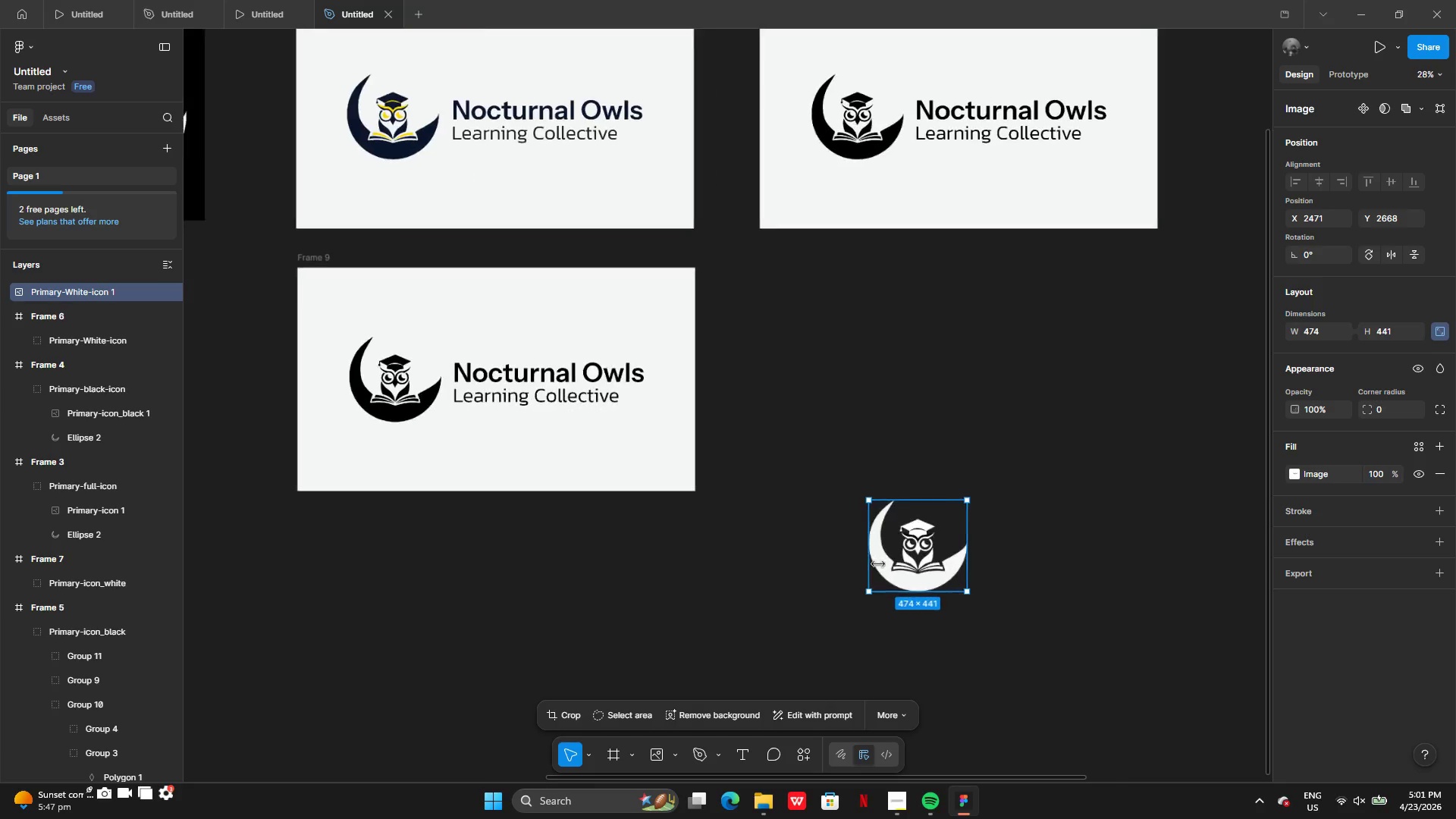 
left_click_drag(start_coordinate=[908, 567], to_coordinate=[778, 388])
 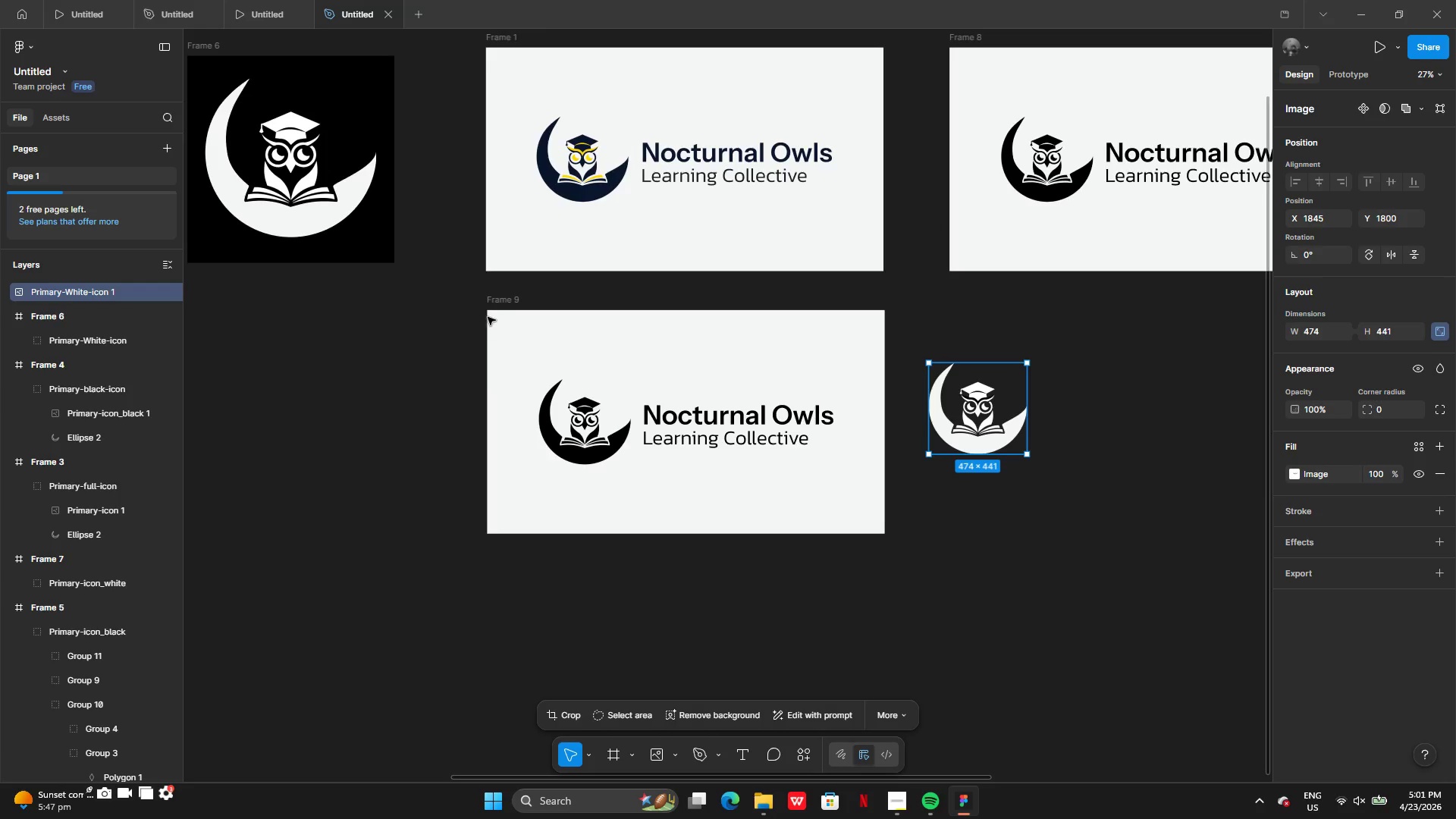 
left_click([494, 302])
 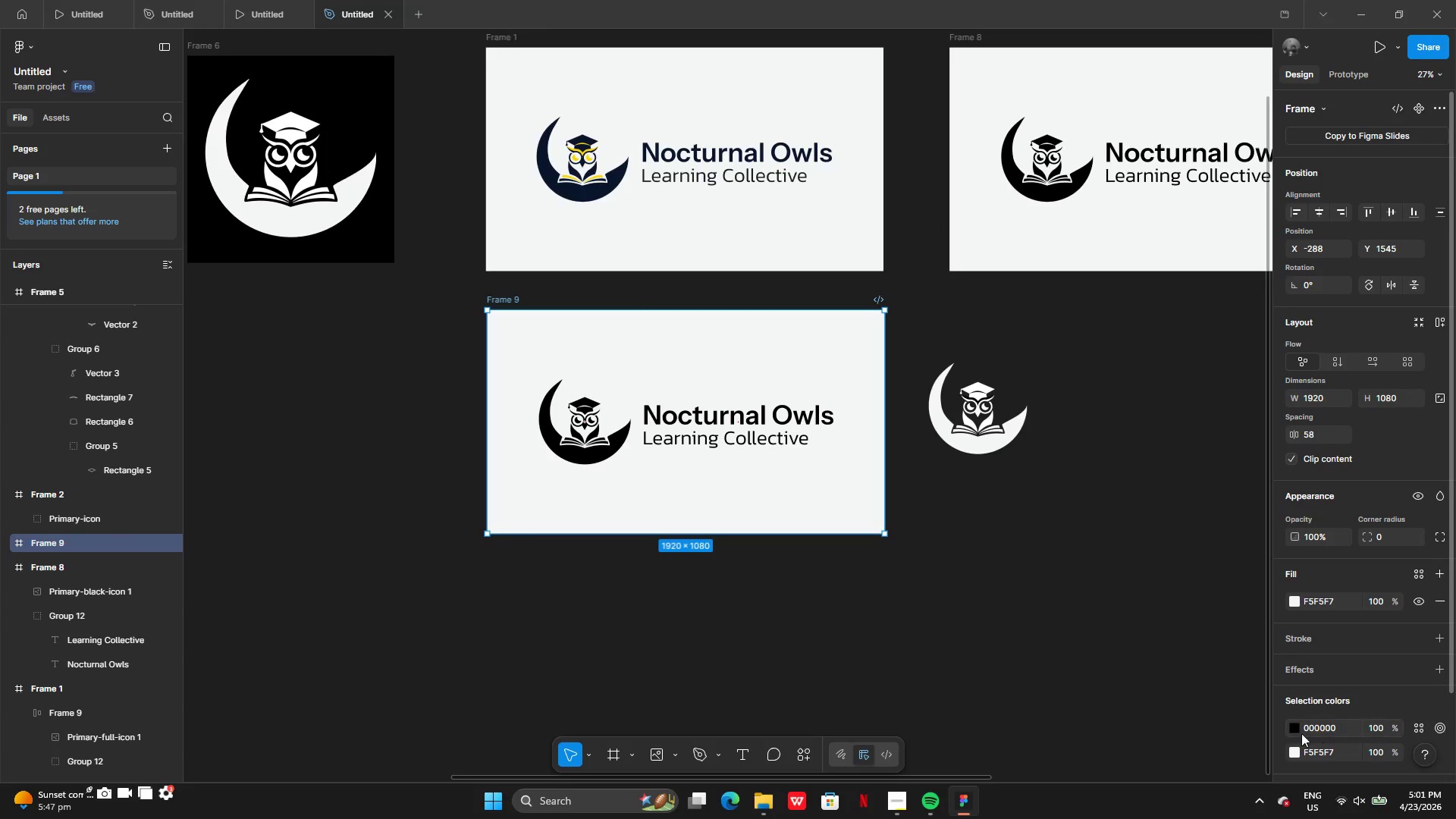 
left_click([1294, 727])
 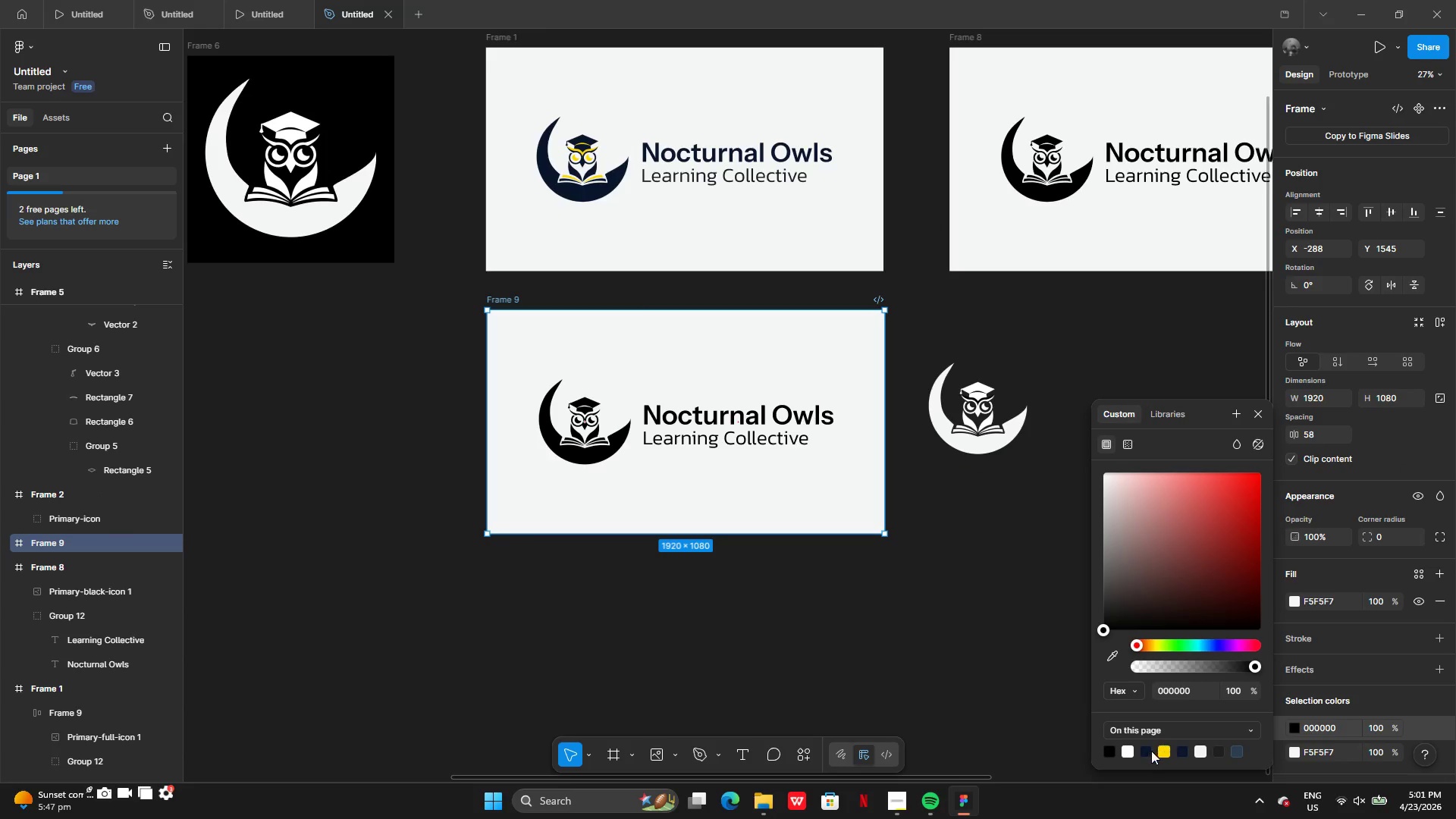 
left_click([1150, 752])
 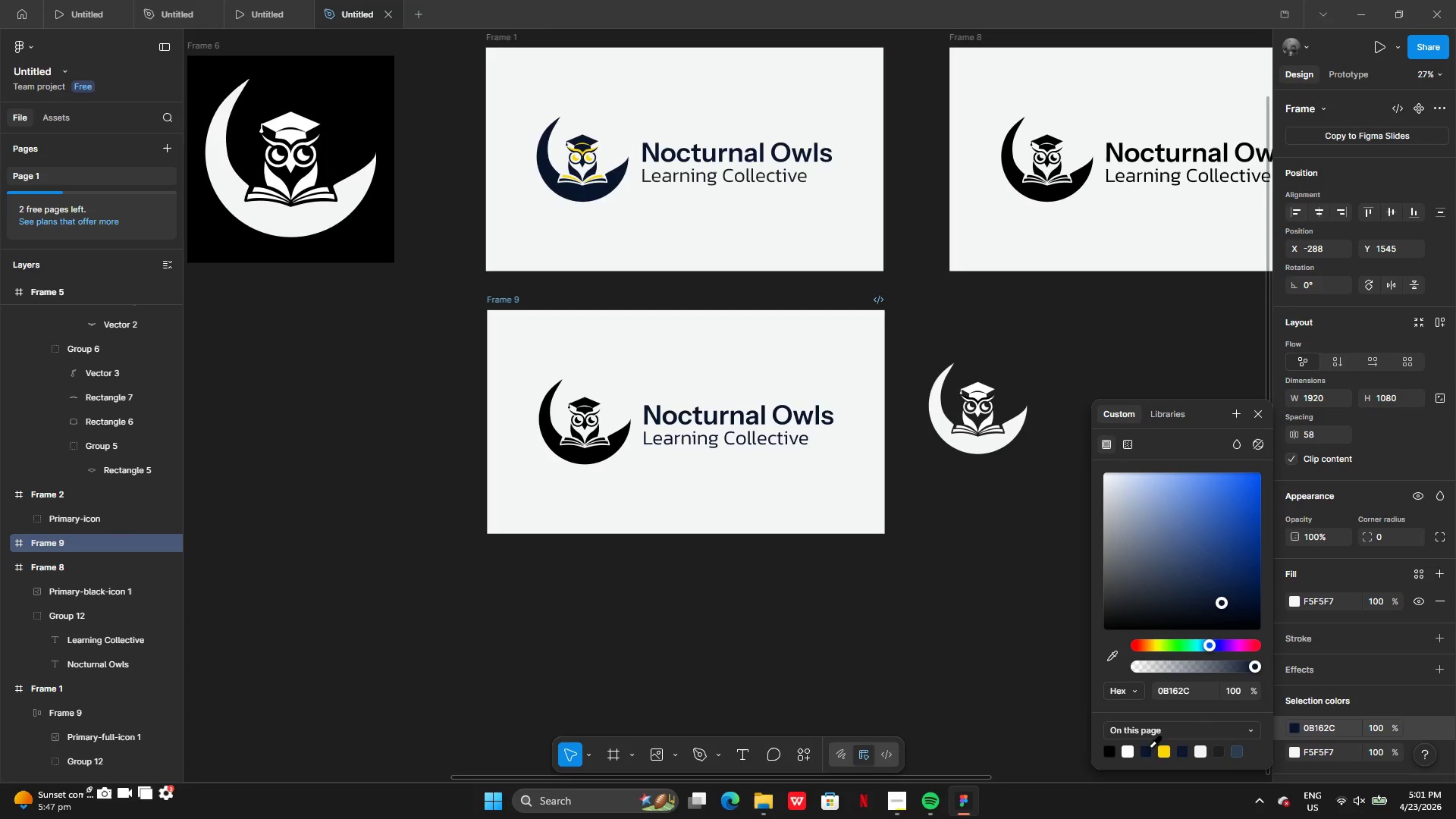 
key(Control+Z)
 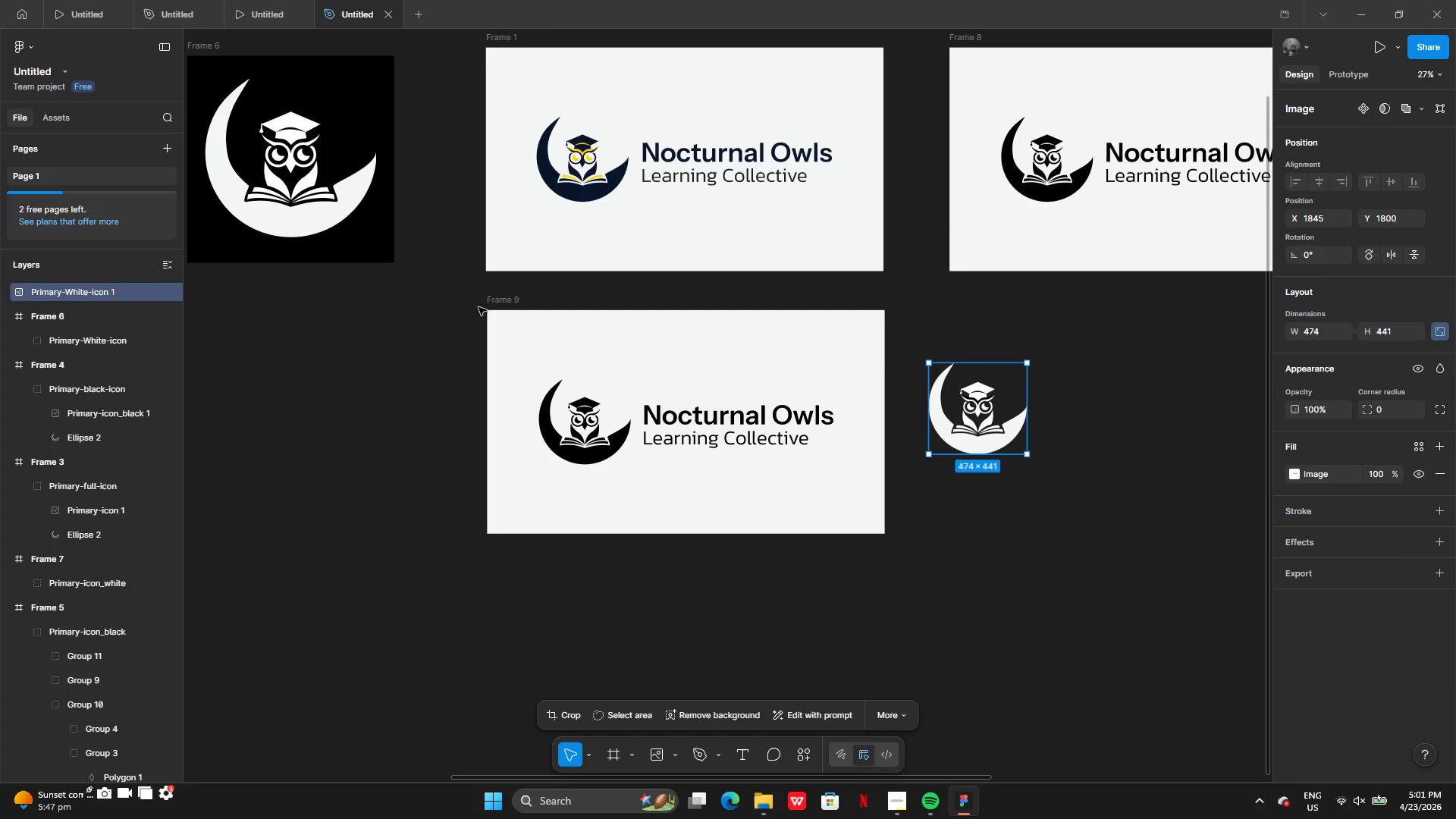 
left_click([486, 299])
 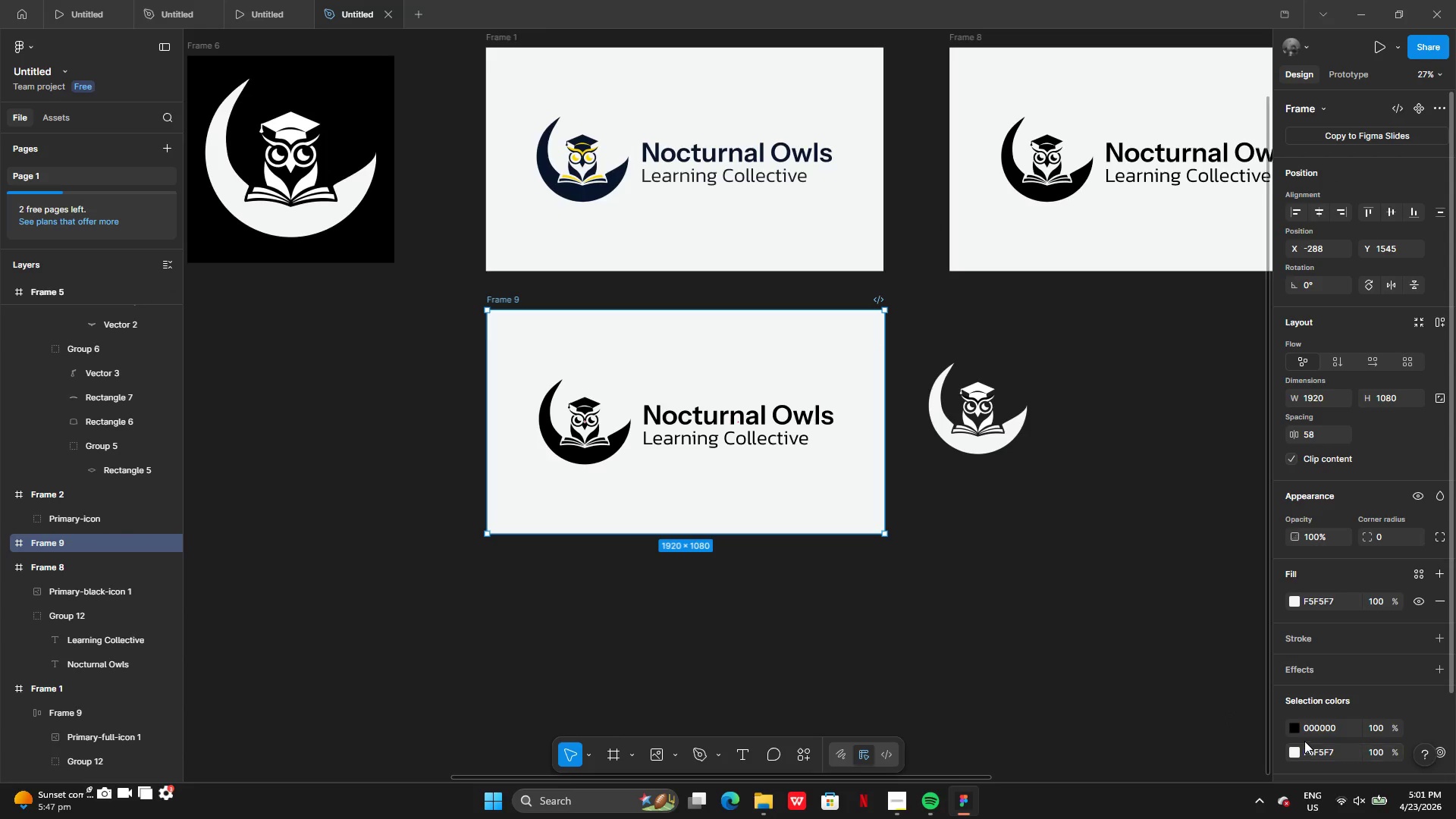 
left_click([1293, 729])
 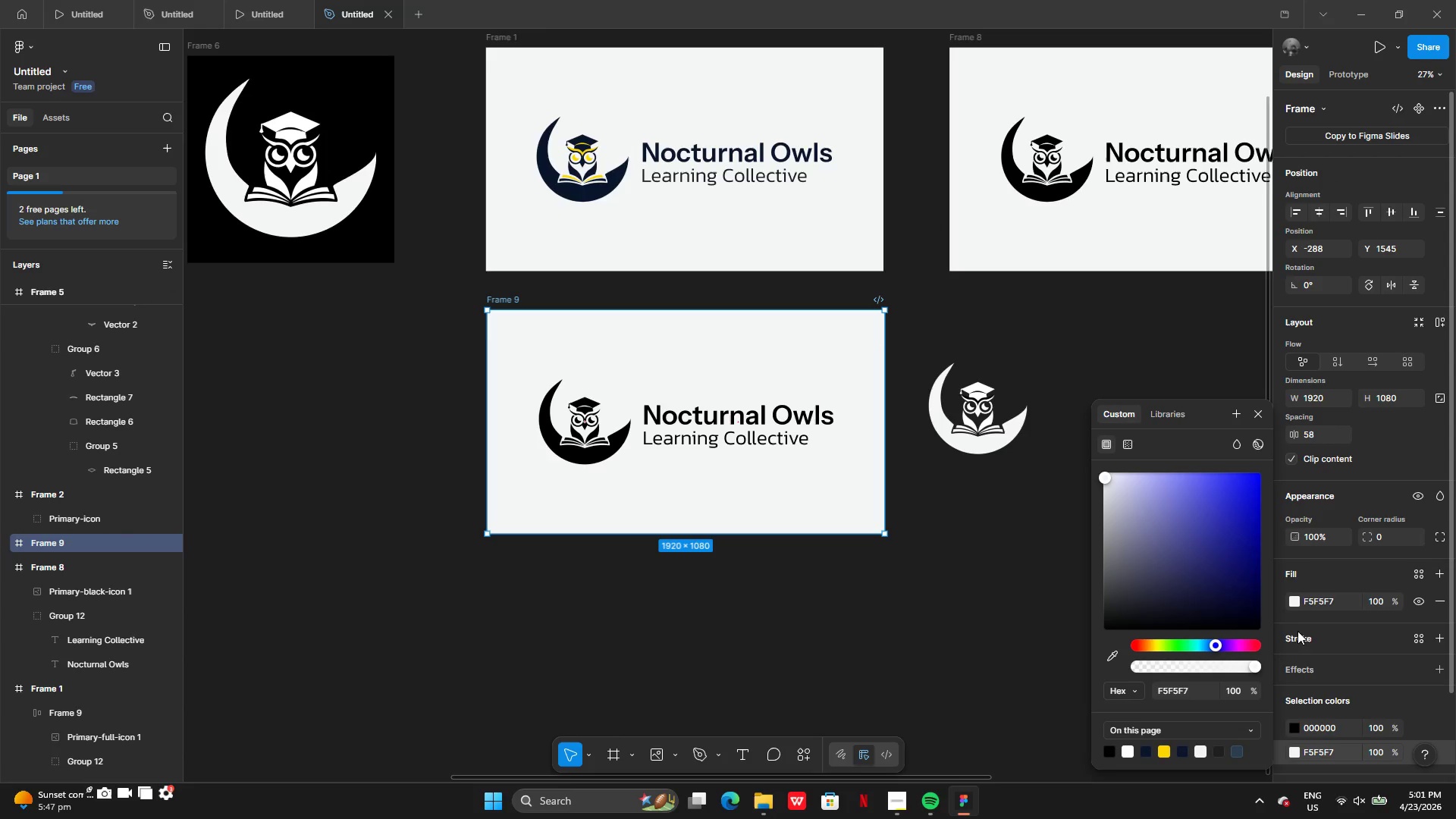 
left_click([1294, 601])
 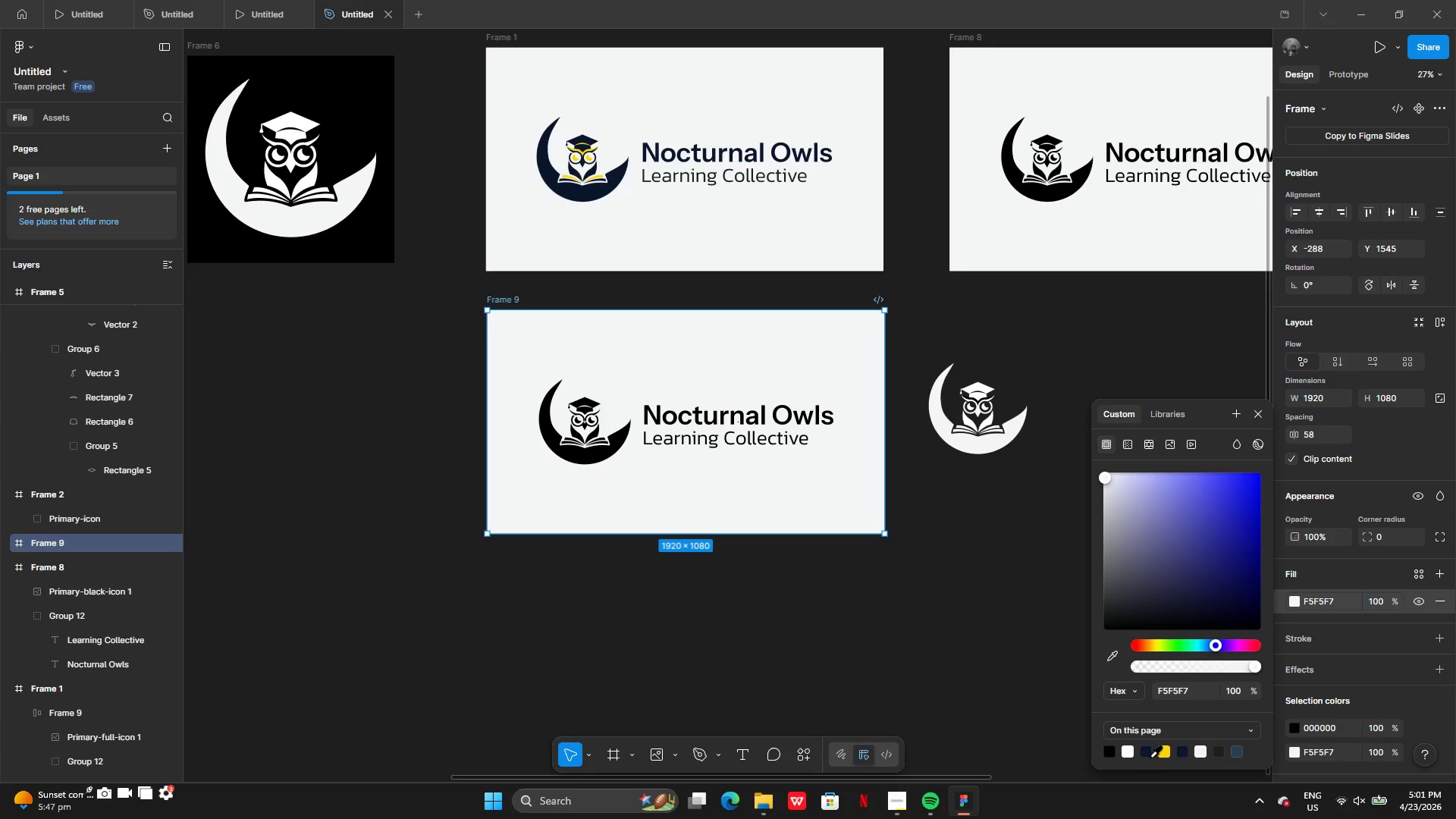 
left_click([1150, 755])
 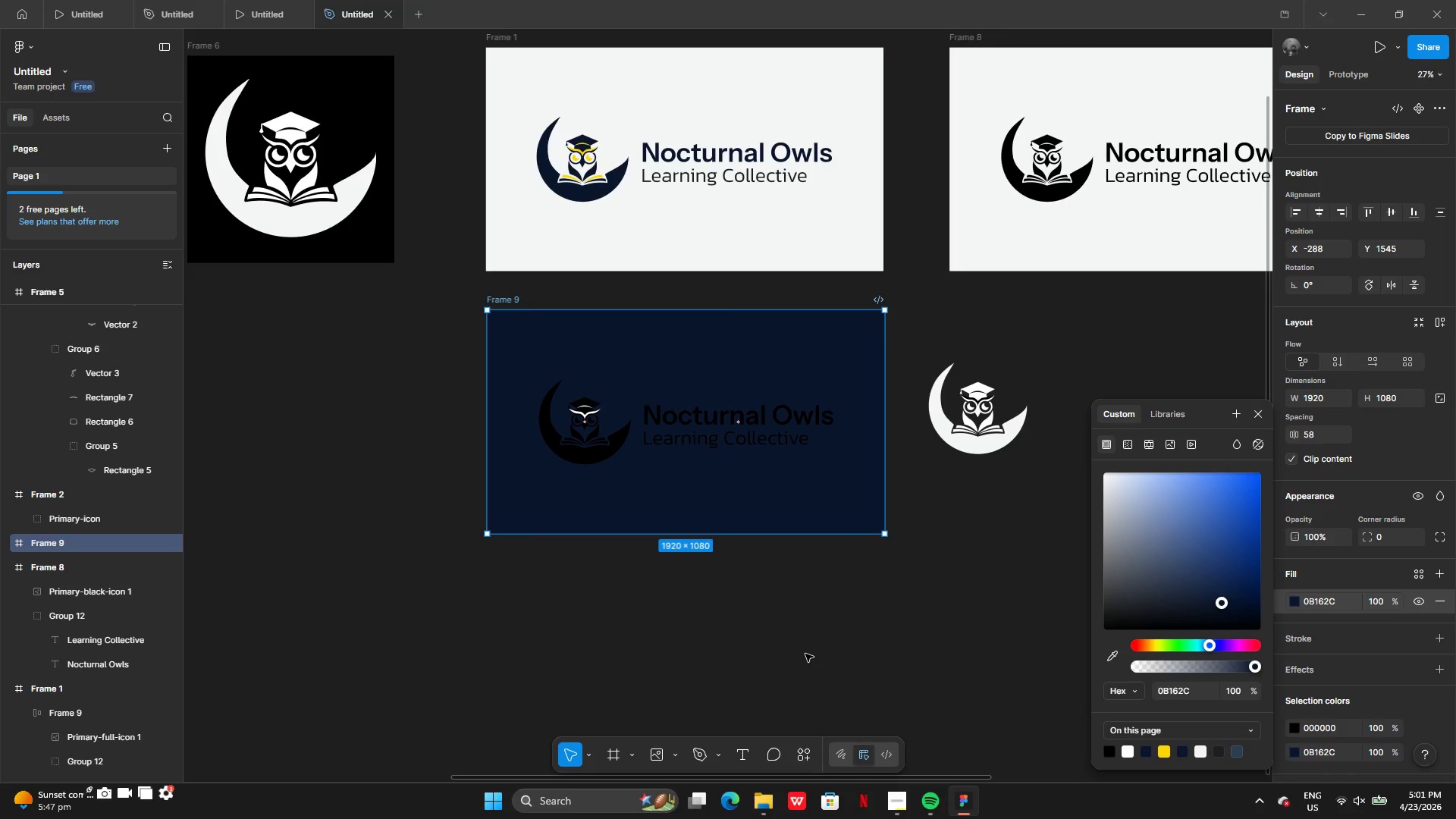 
left_click([805, 654])
 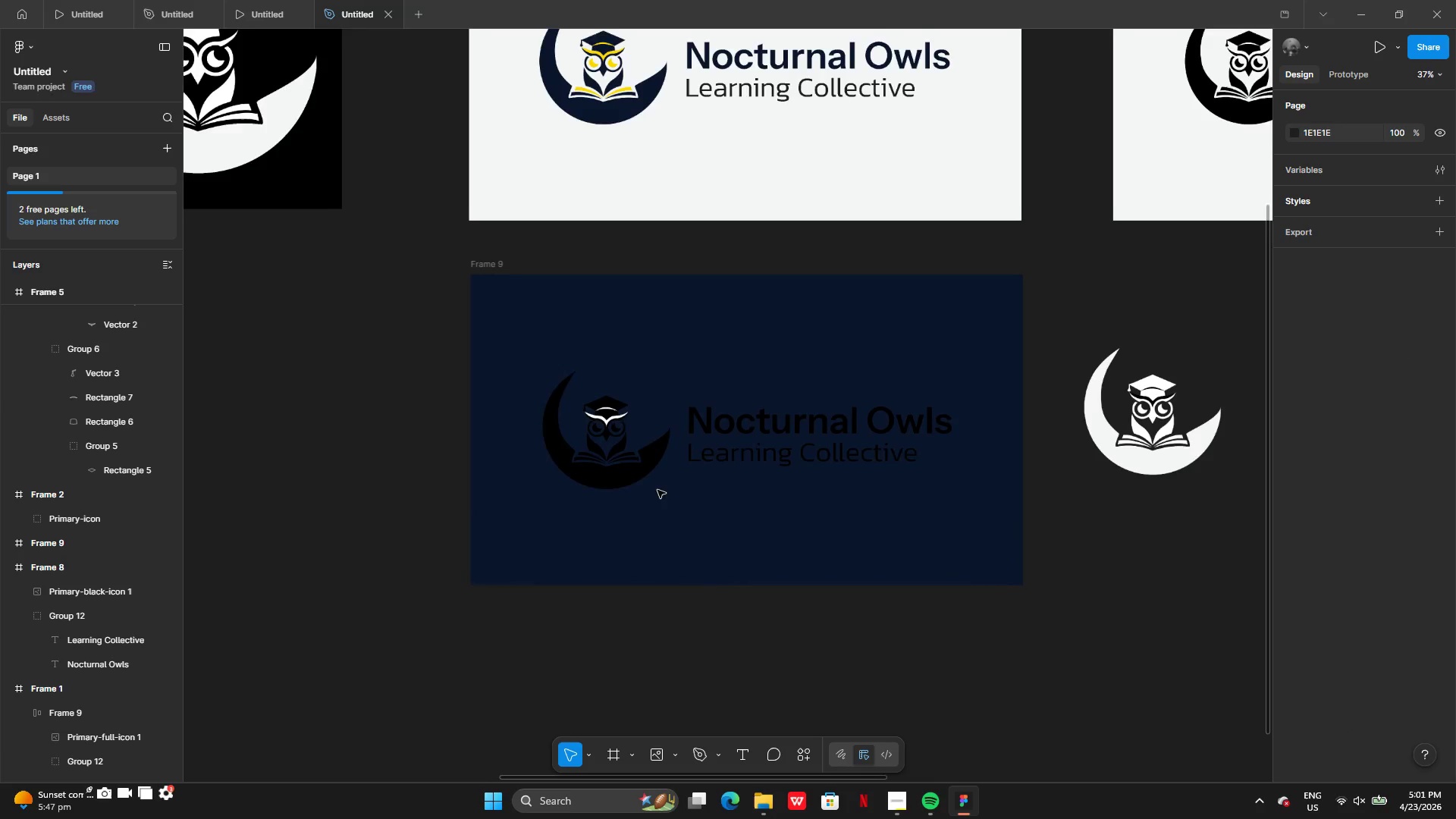 
left_click([626, 466])
 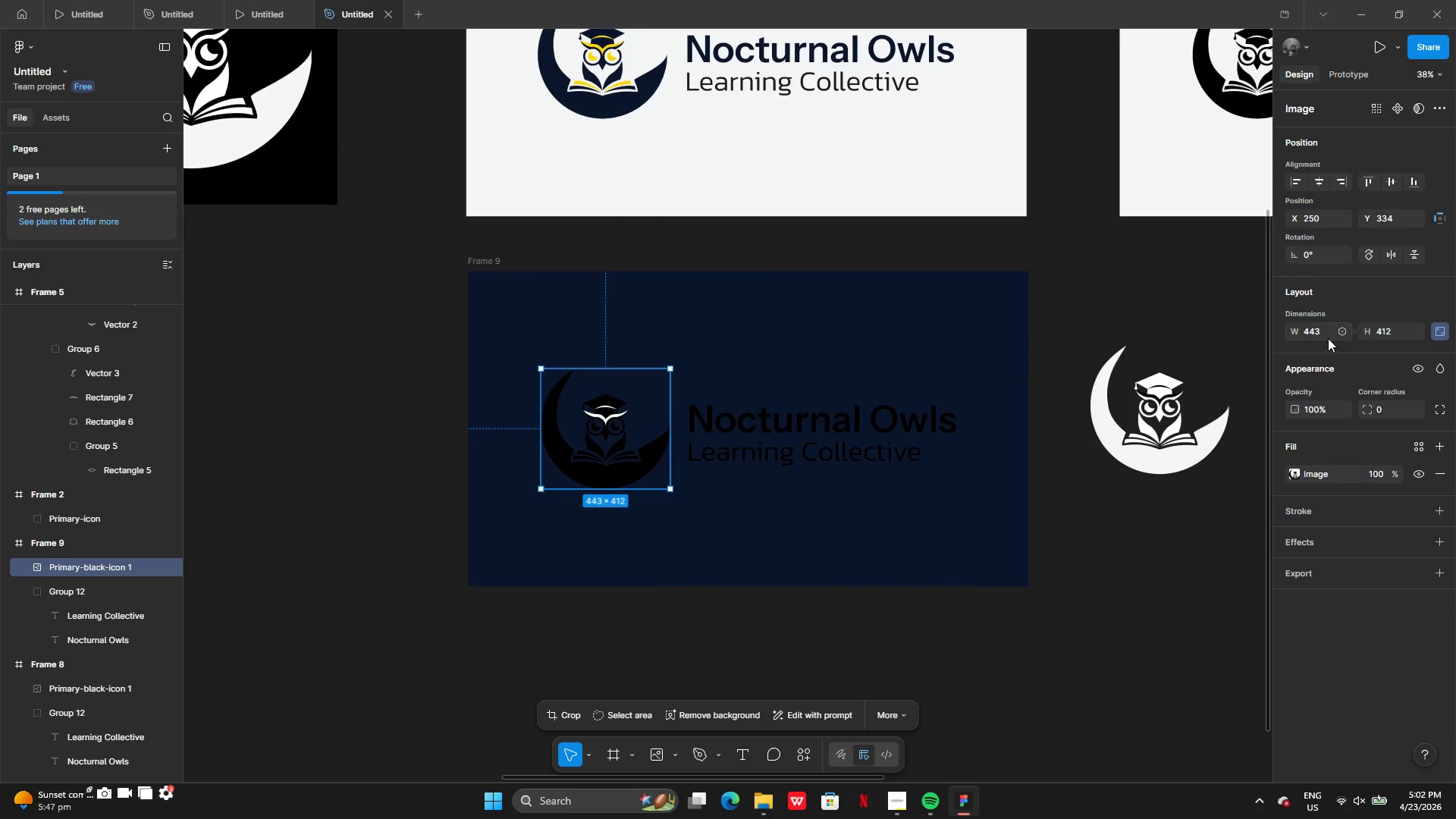 
left_click([1324, 337])
 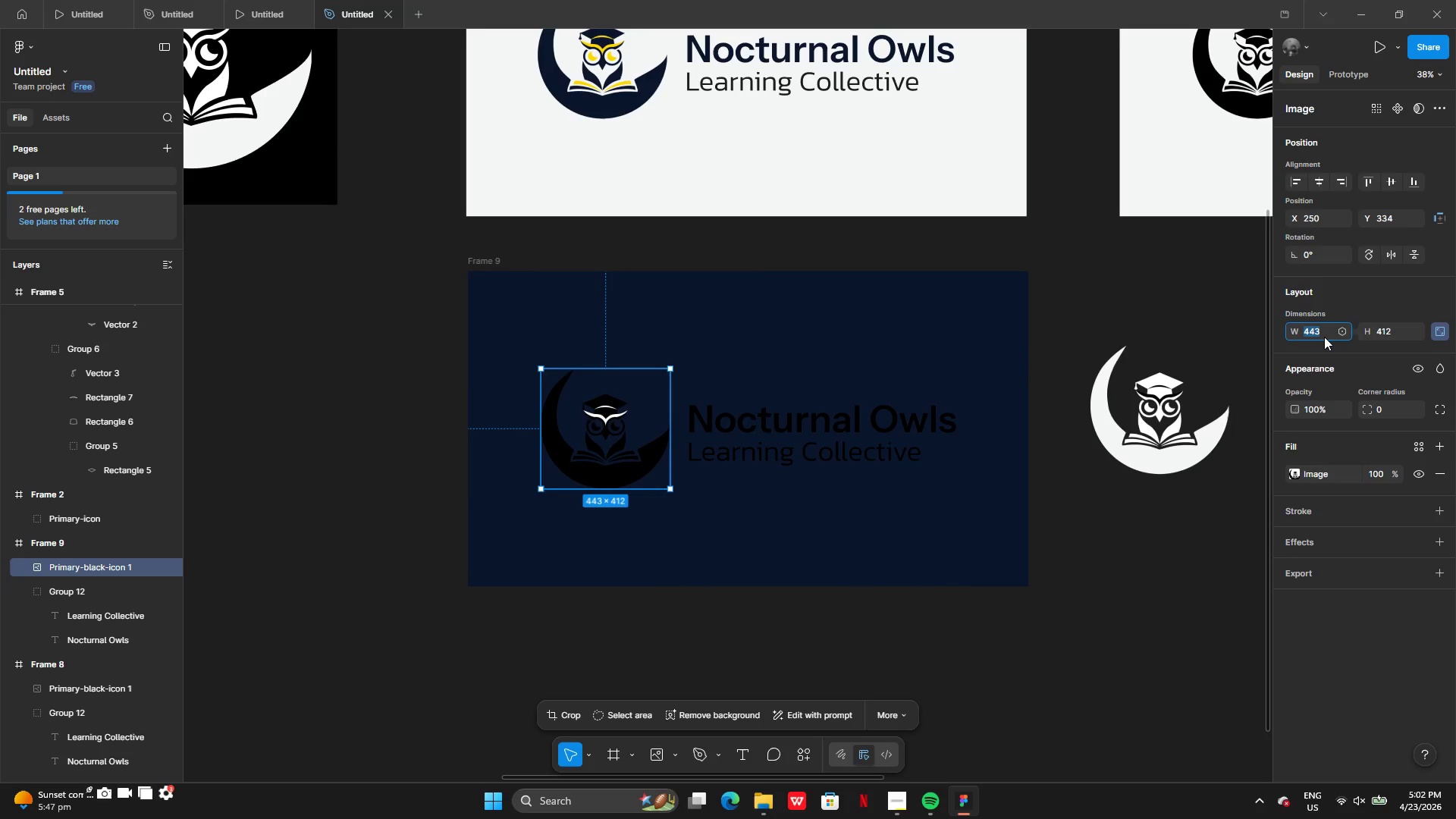 
key(Control+C)
 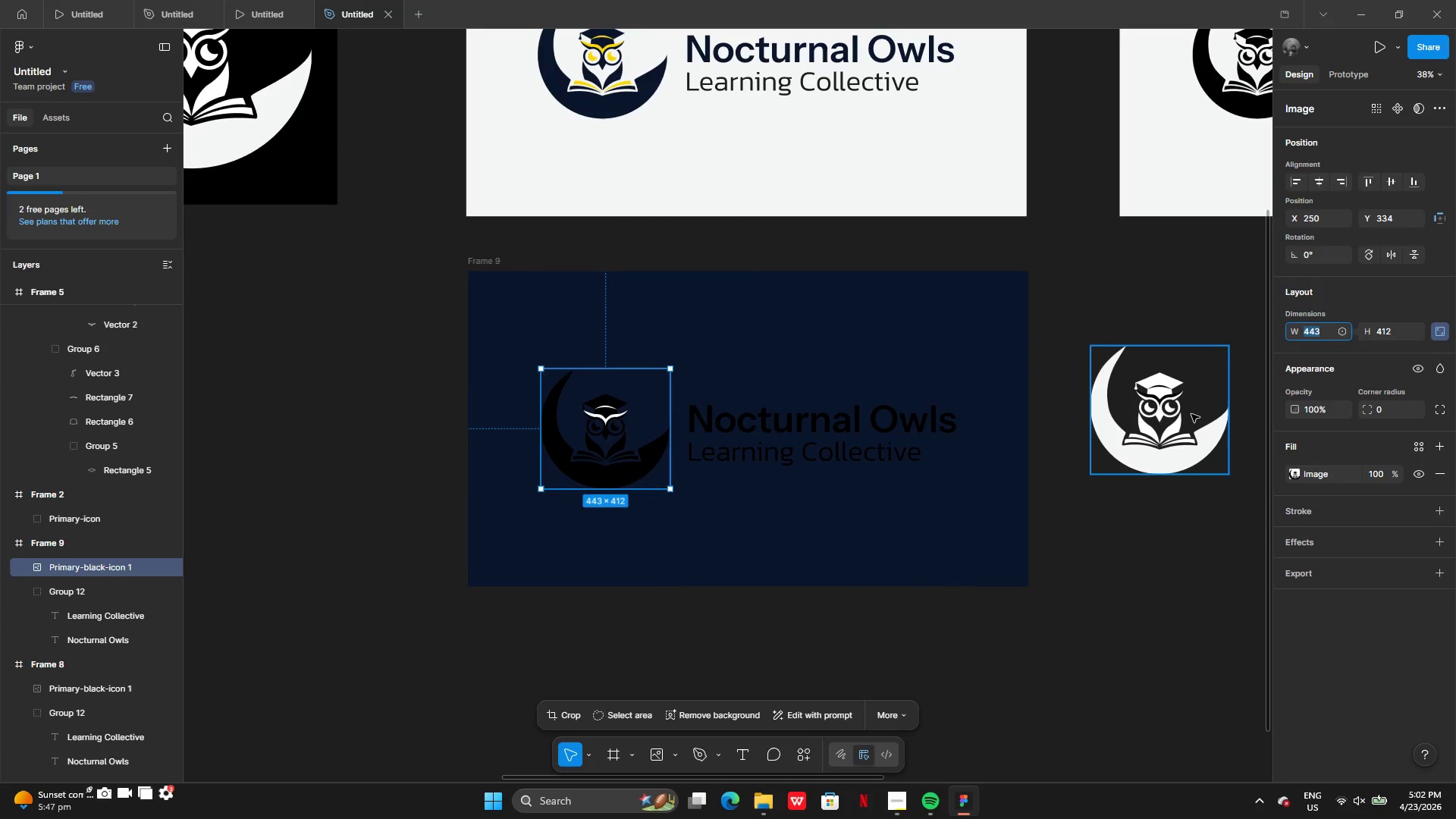 
left_click([1191, 414])
 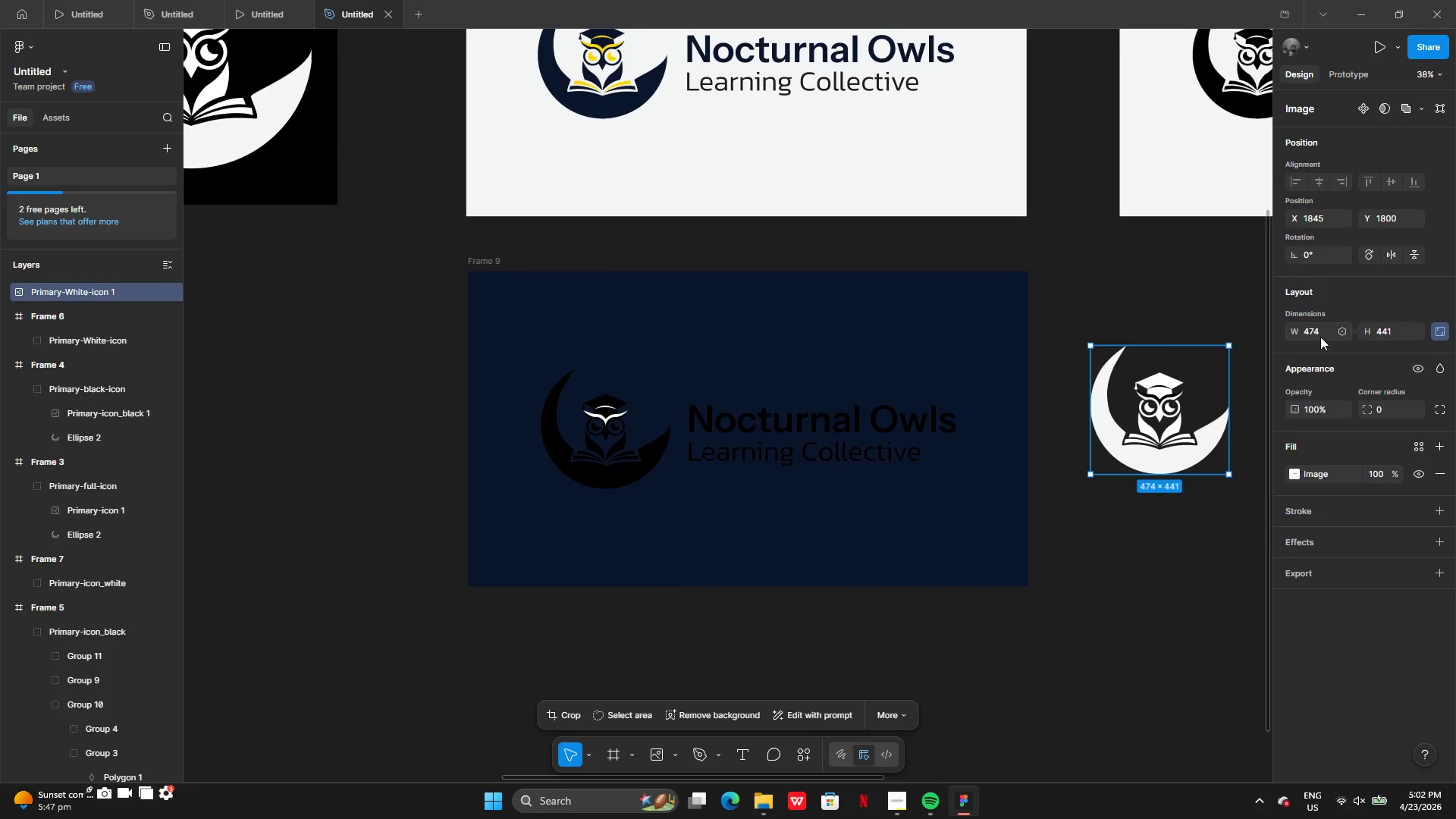 
left_click([1320, 333])
 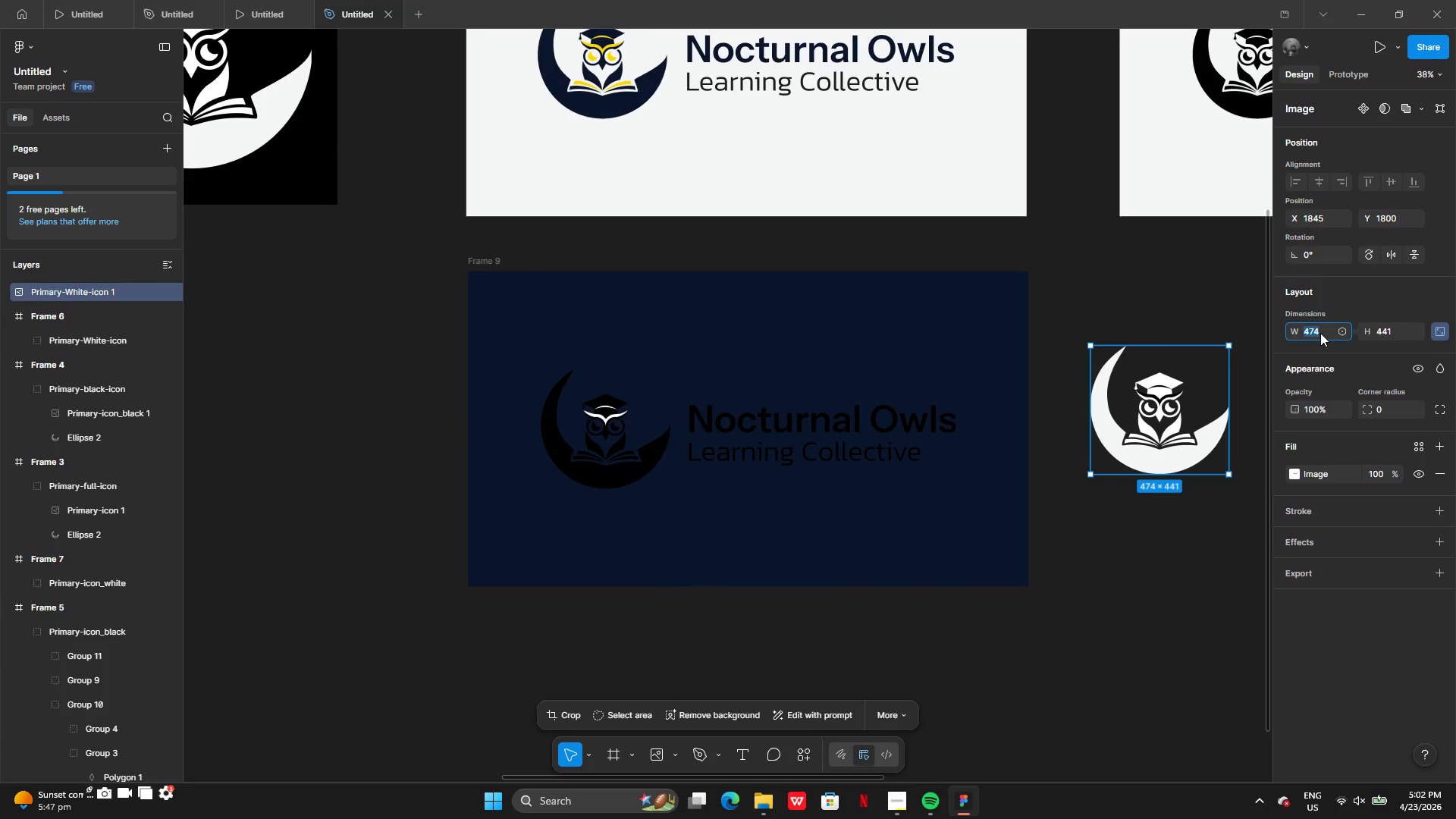 
key(Control+V)
 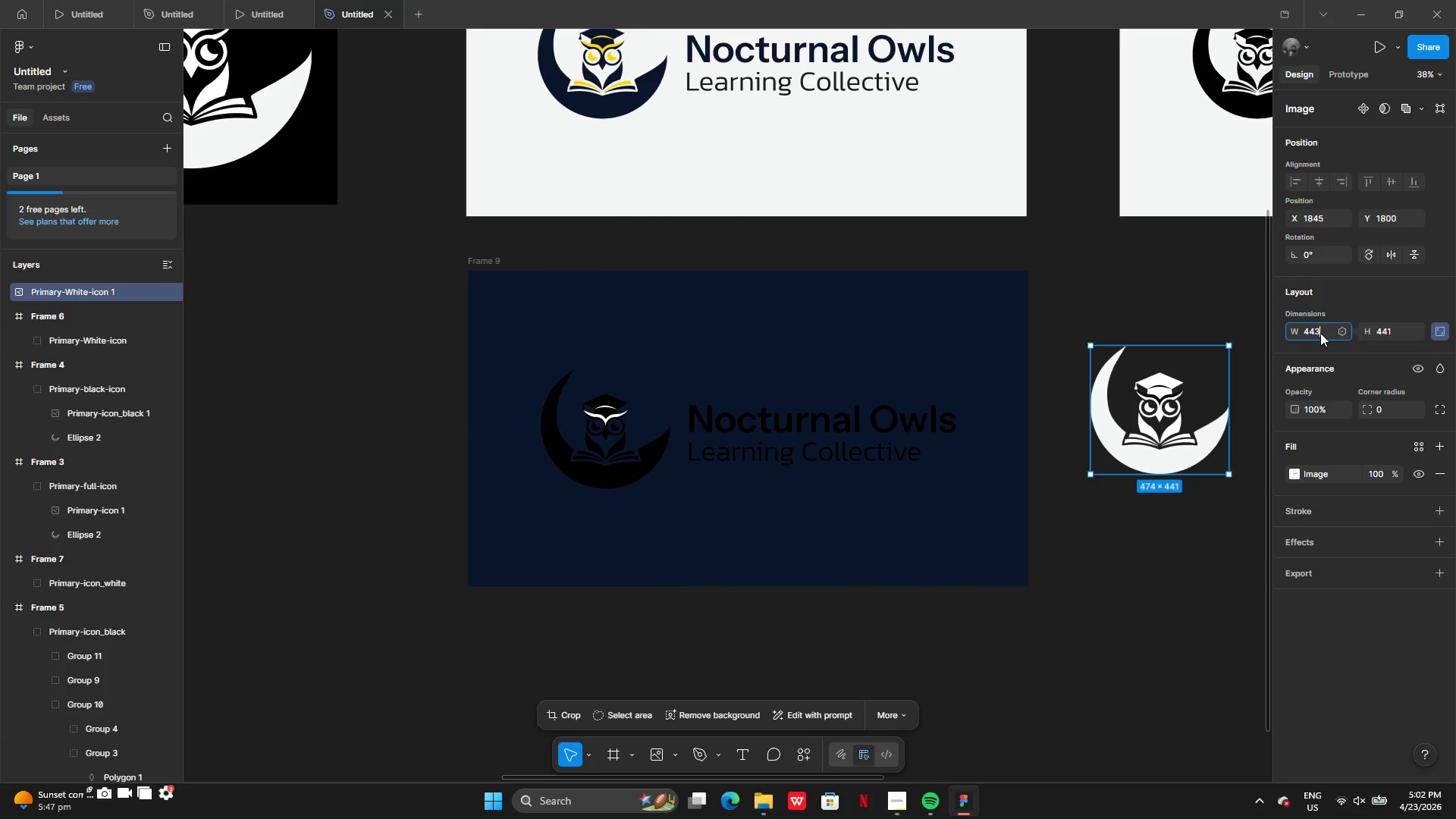 
key(Control+Enter)
 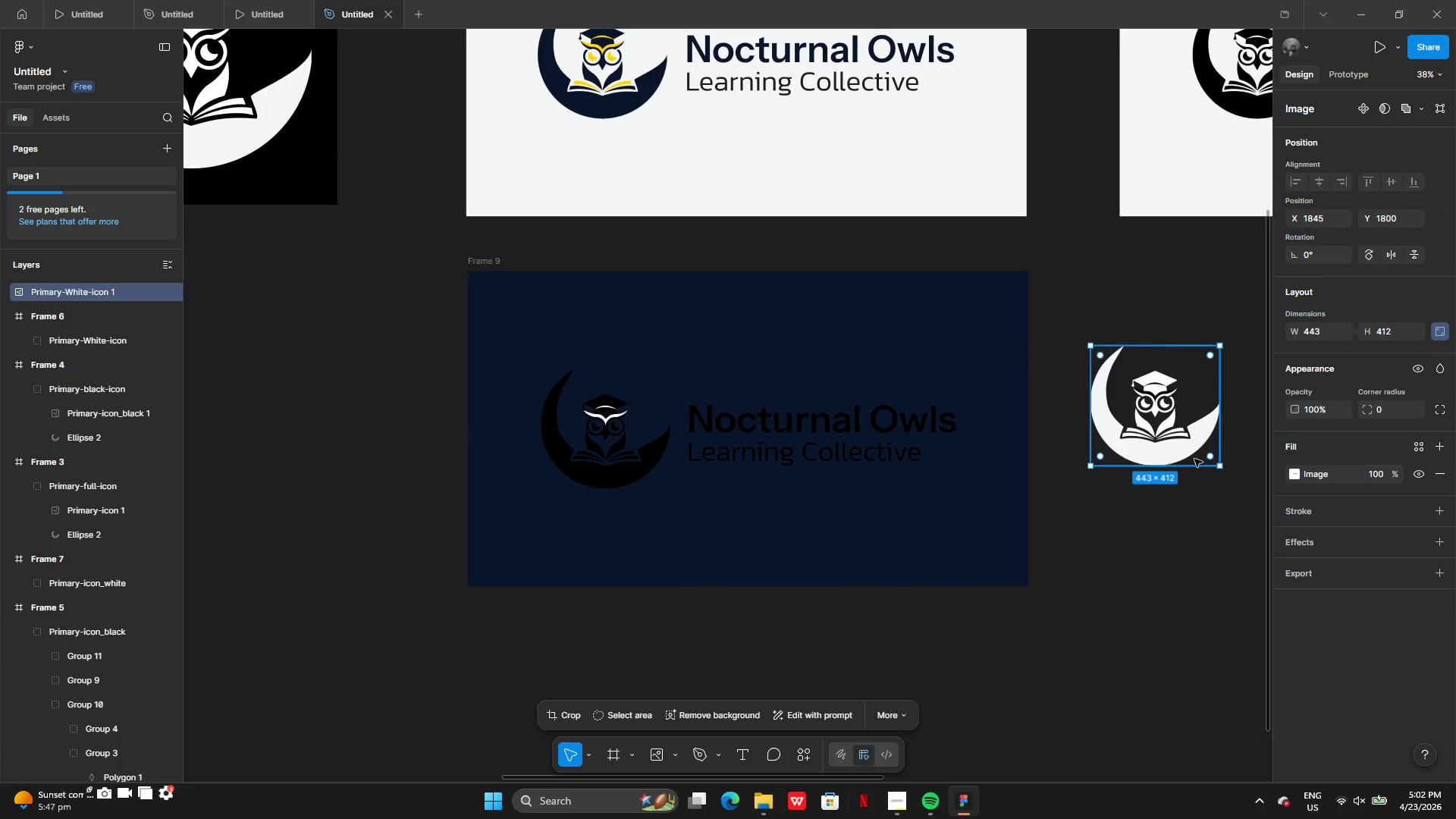 
left_click([1185, 447])
 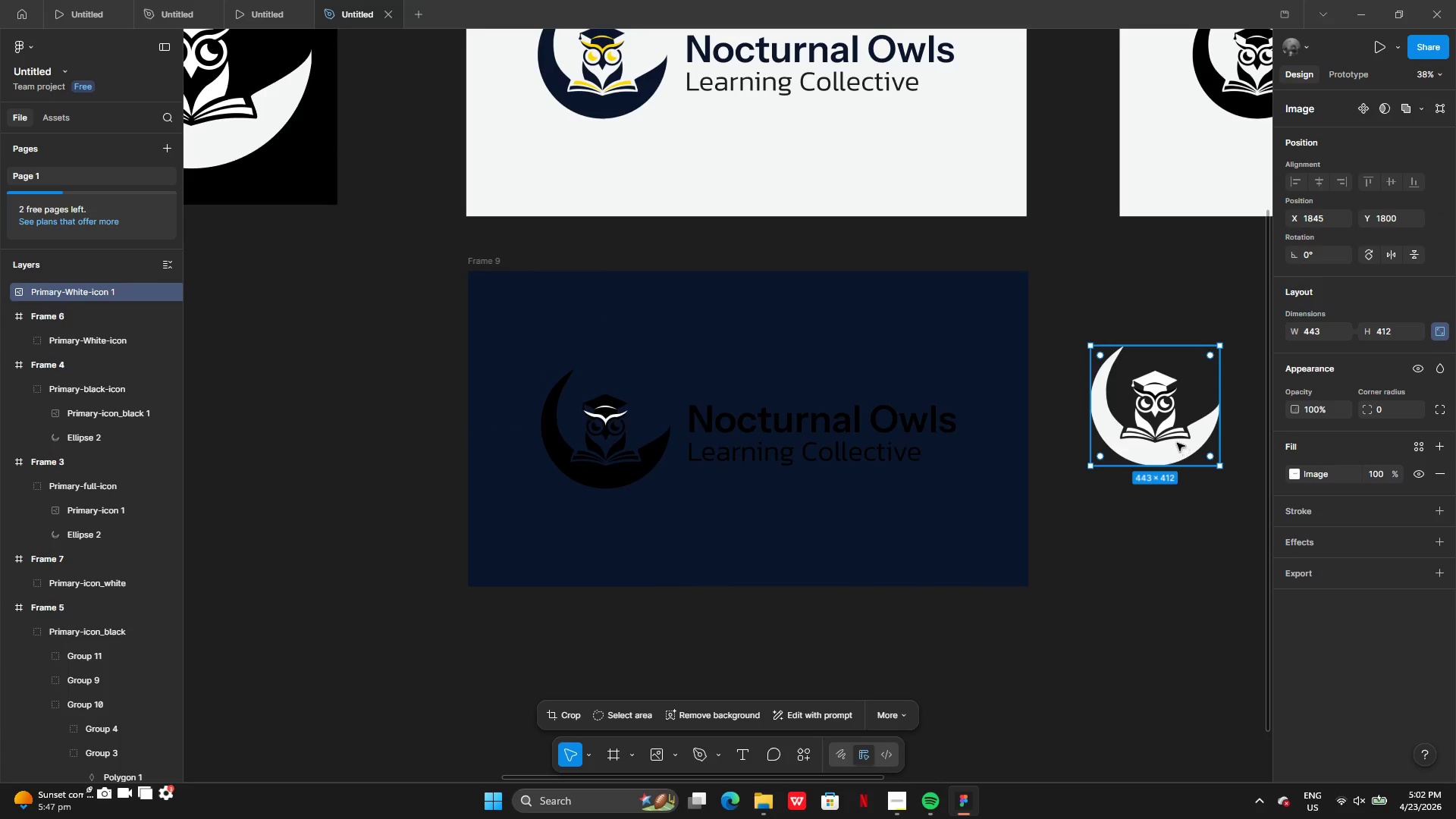 
left_click_drag(start_coordinate=[1178, 442], to_coordinate=[711, 483])
 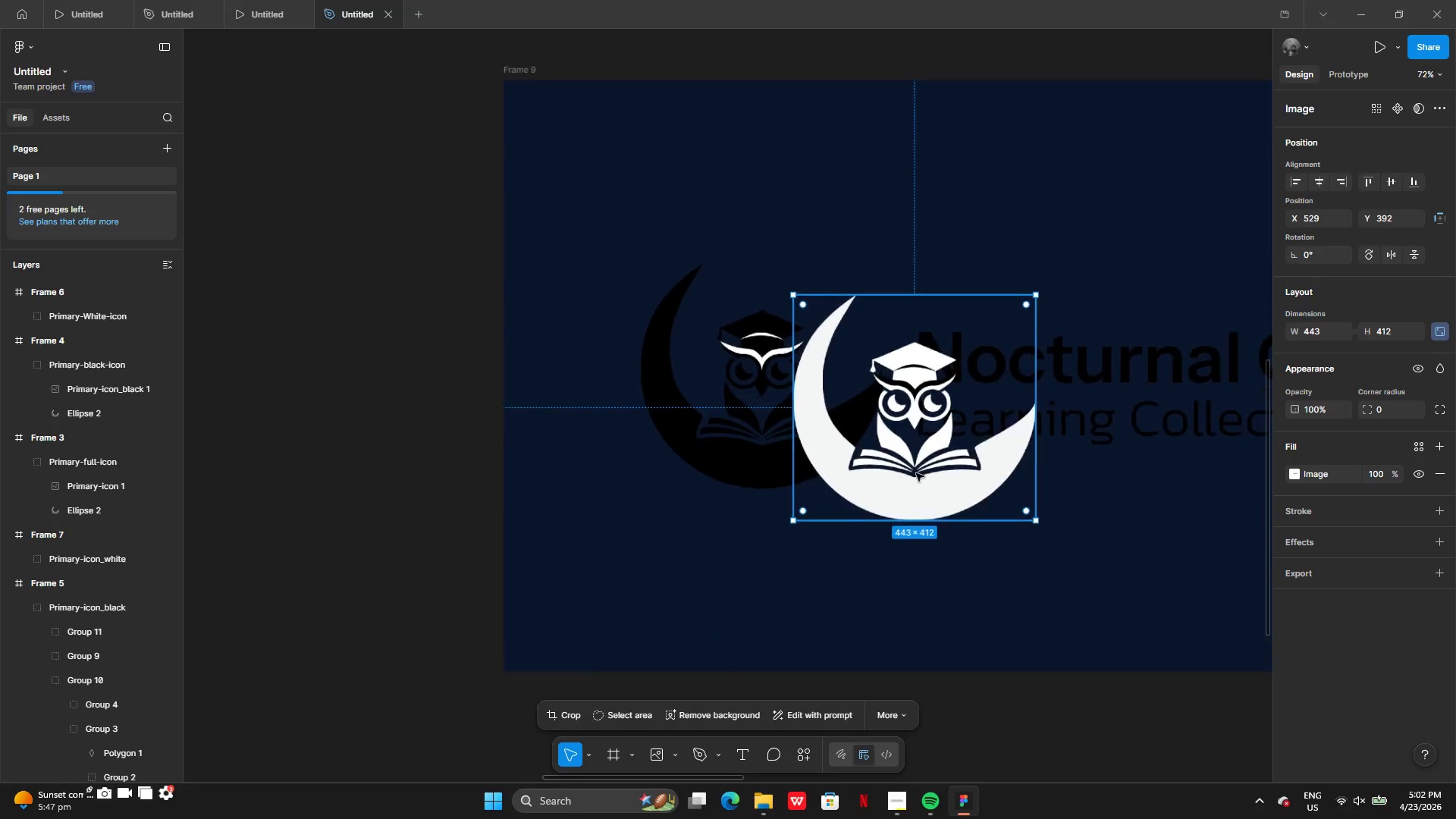 
left_click_drag(start_coordinate=[943, 493], to_coordinate=[789, 463])
 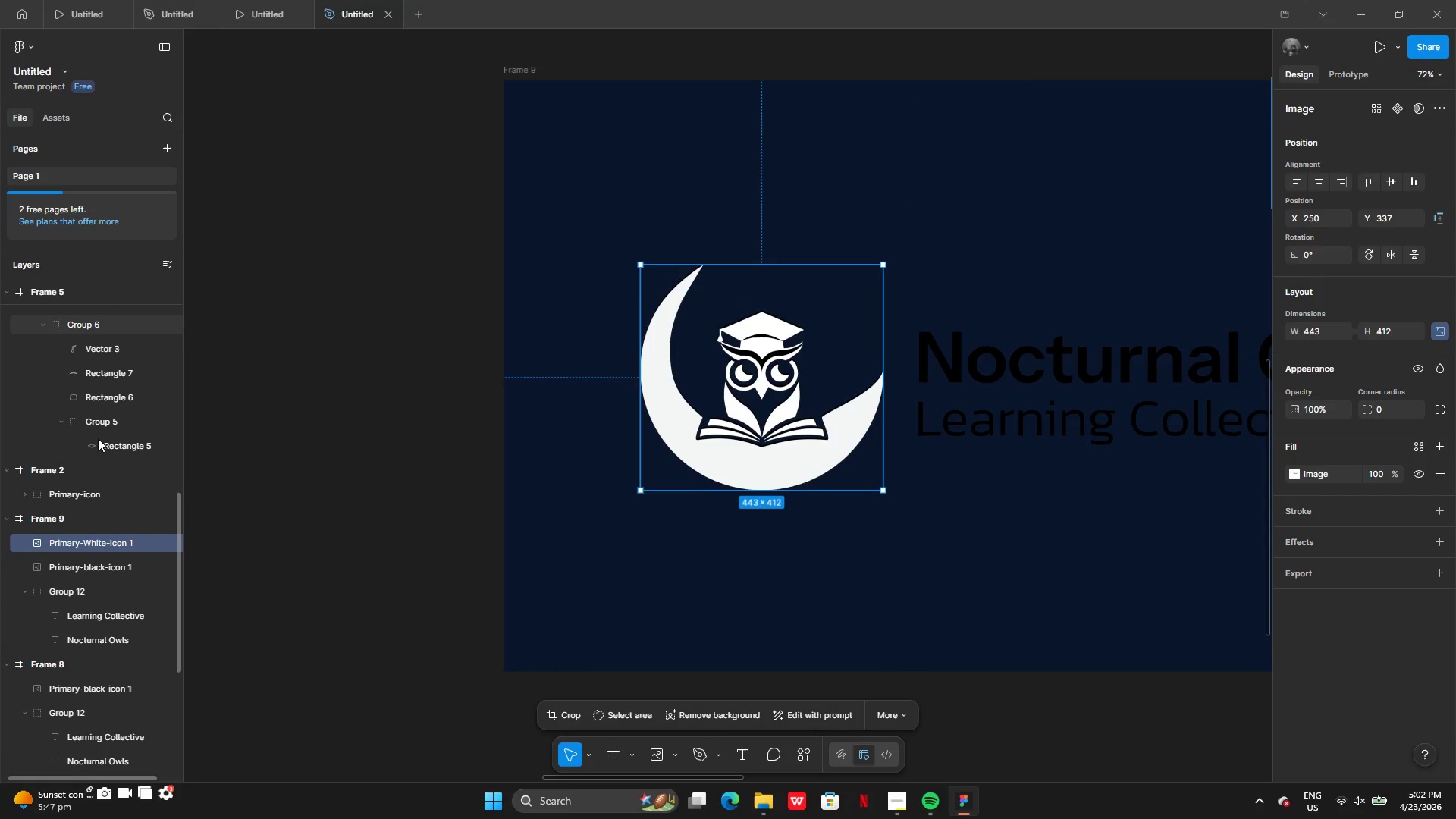 
left_click([55, 564])
 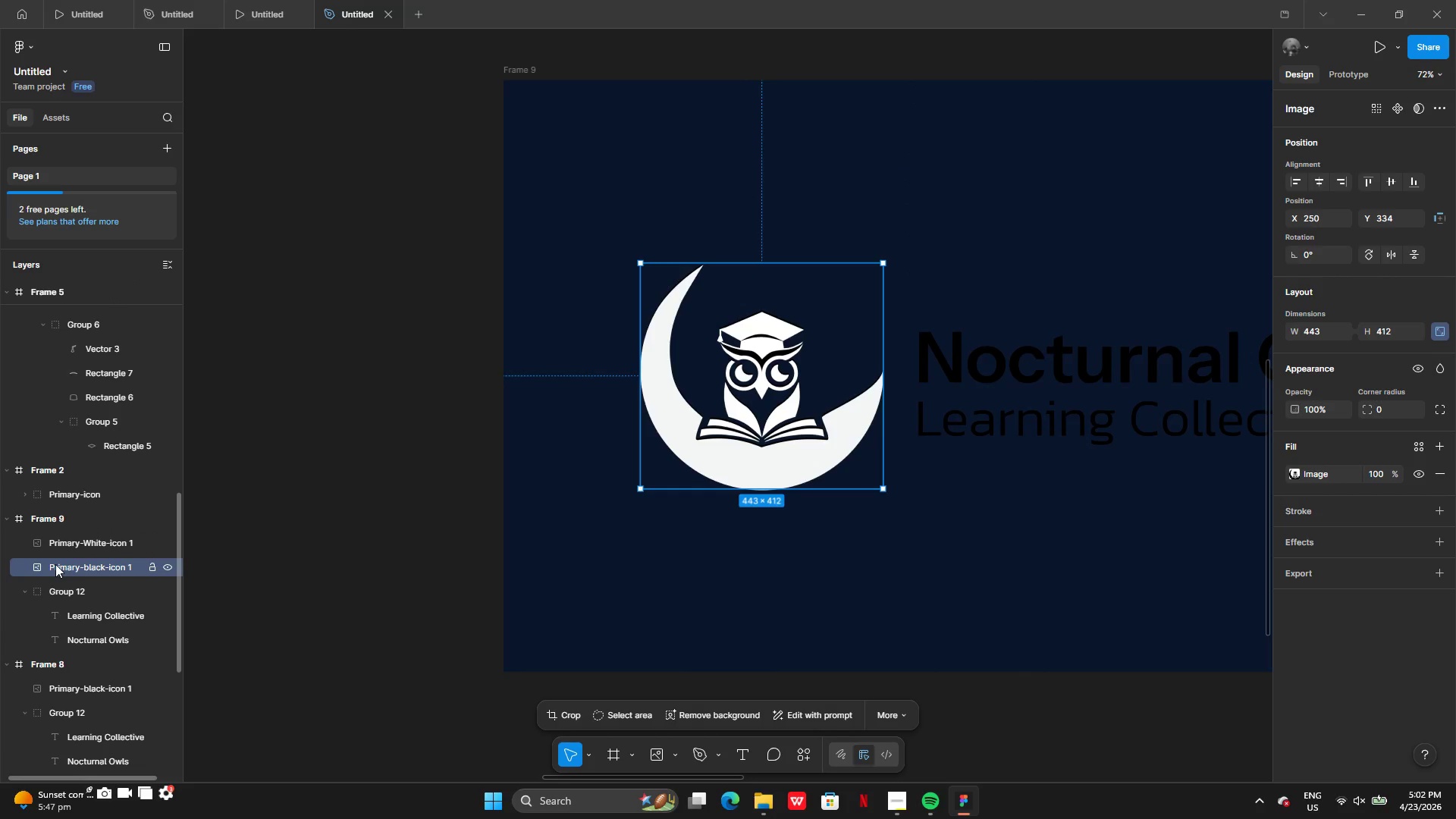 
key(Backspace)
 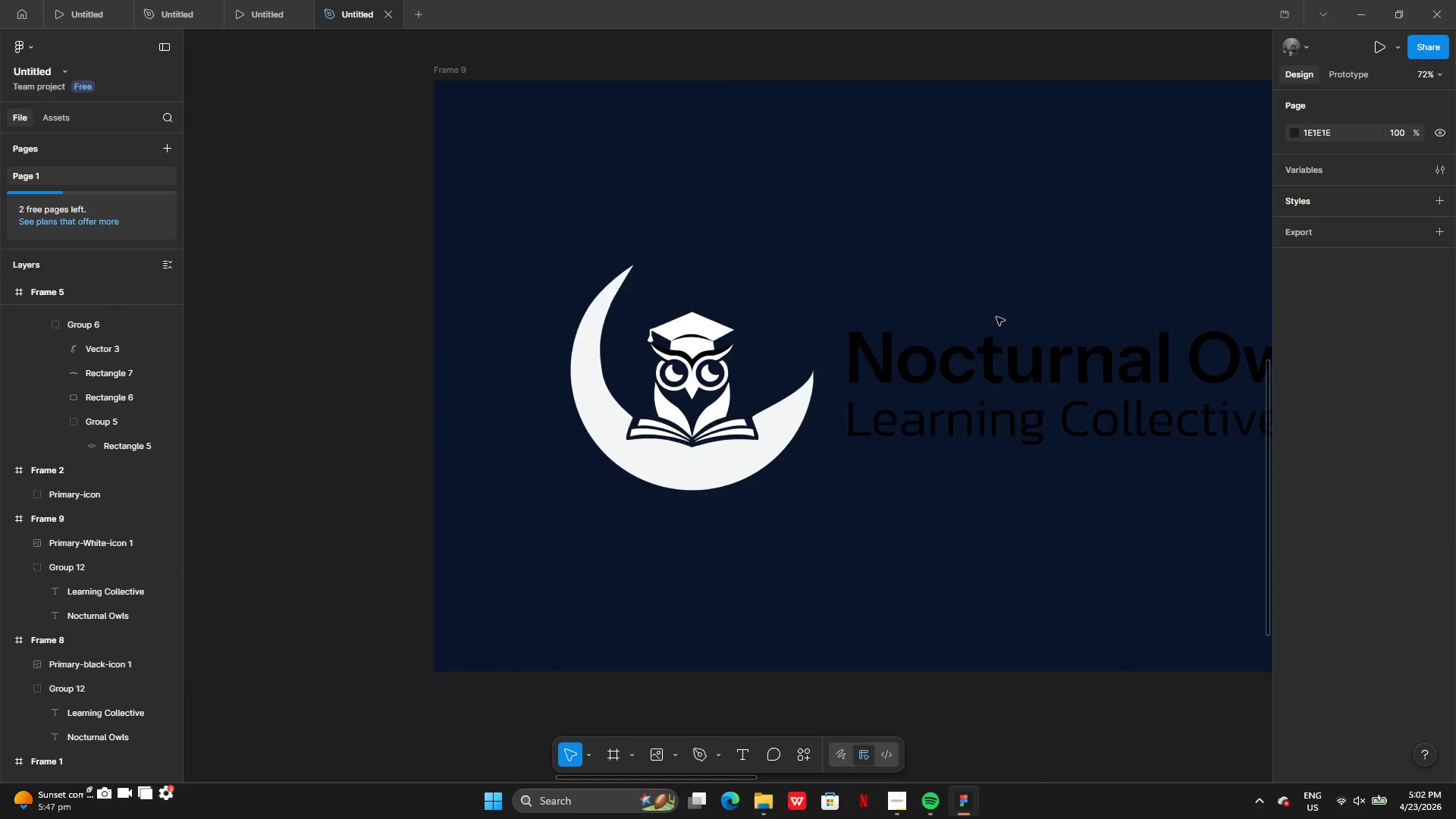 
double_click([1005, 363])
 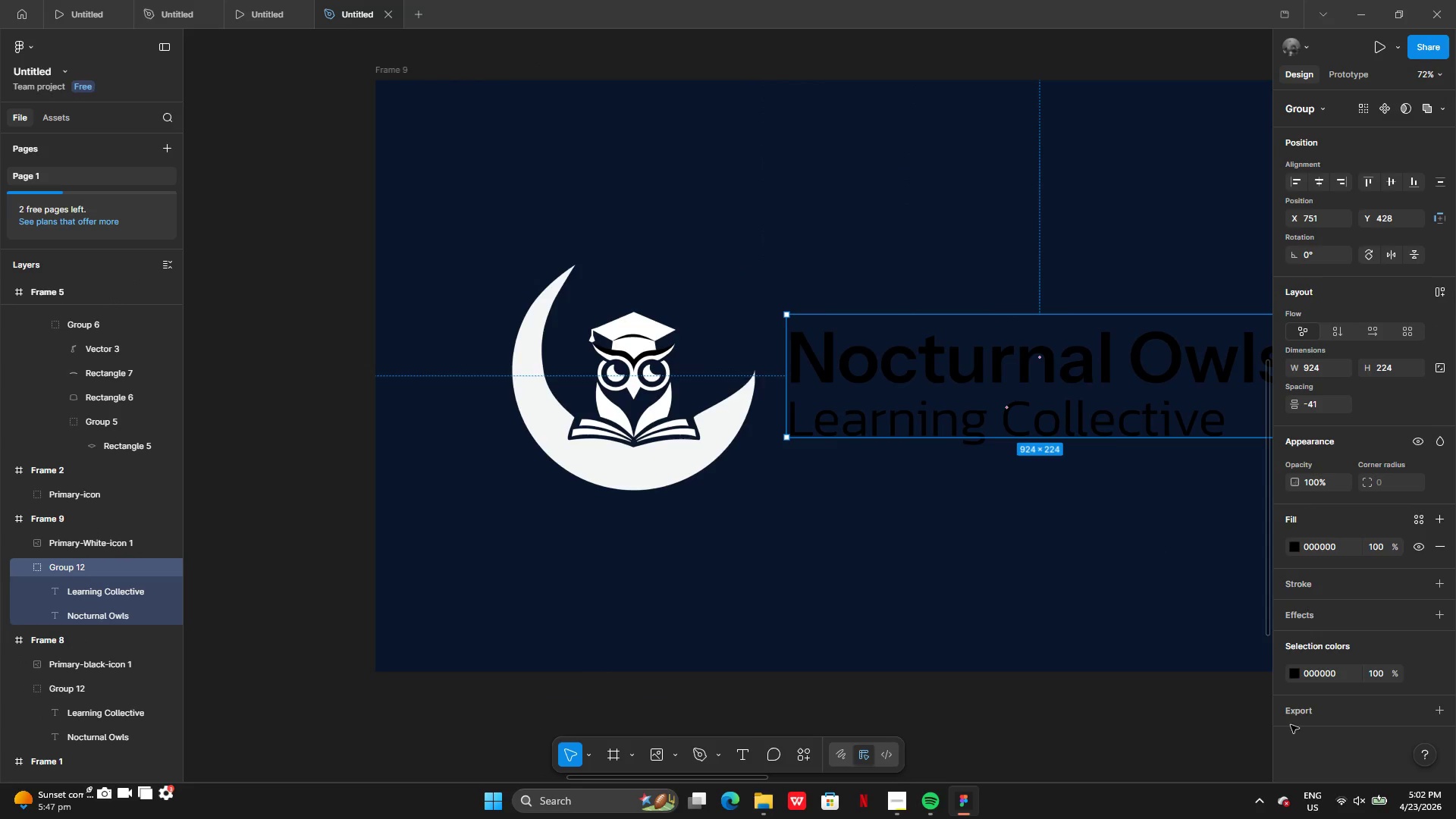 
double_click([1005, 363])
 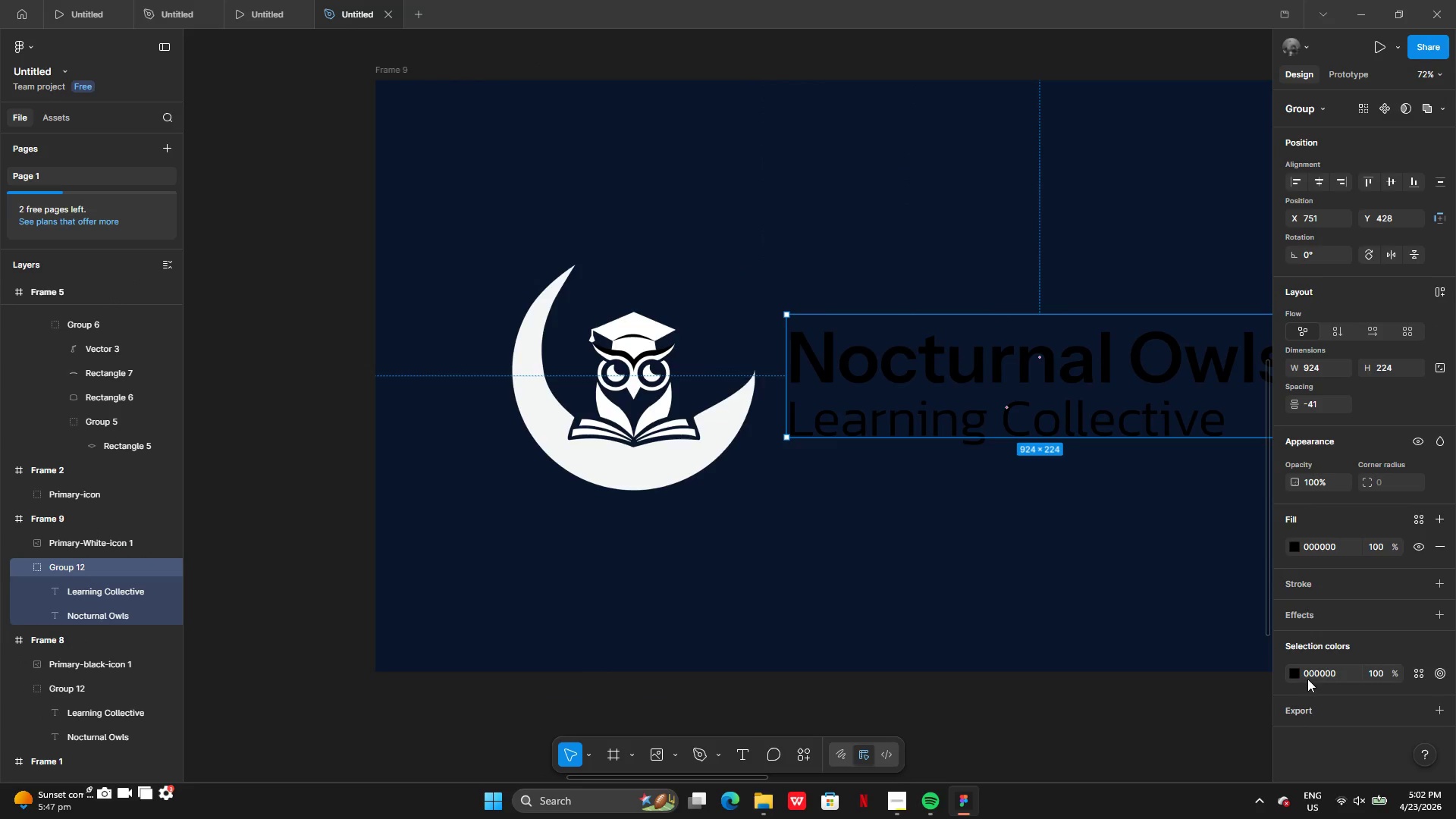 
left_click([1293, 672])
 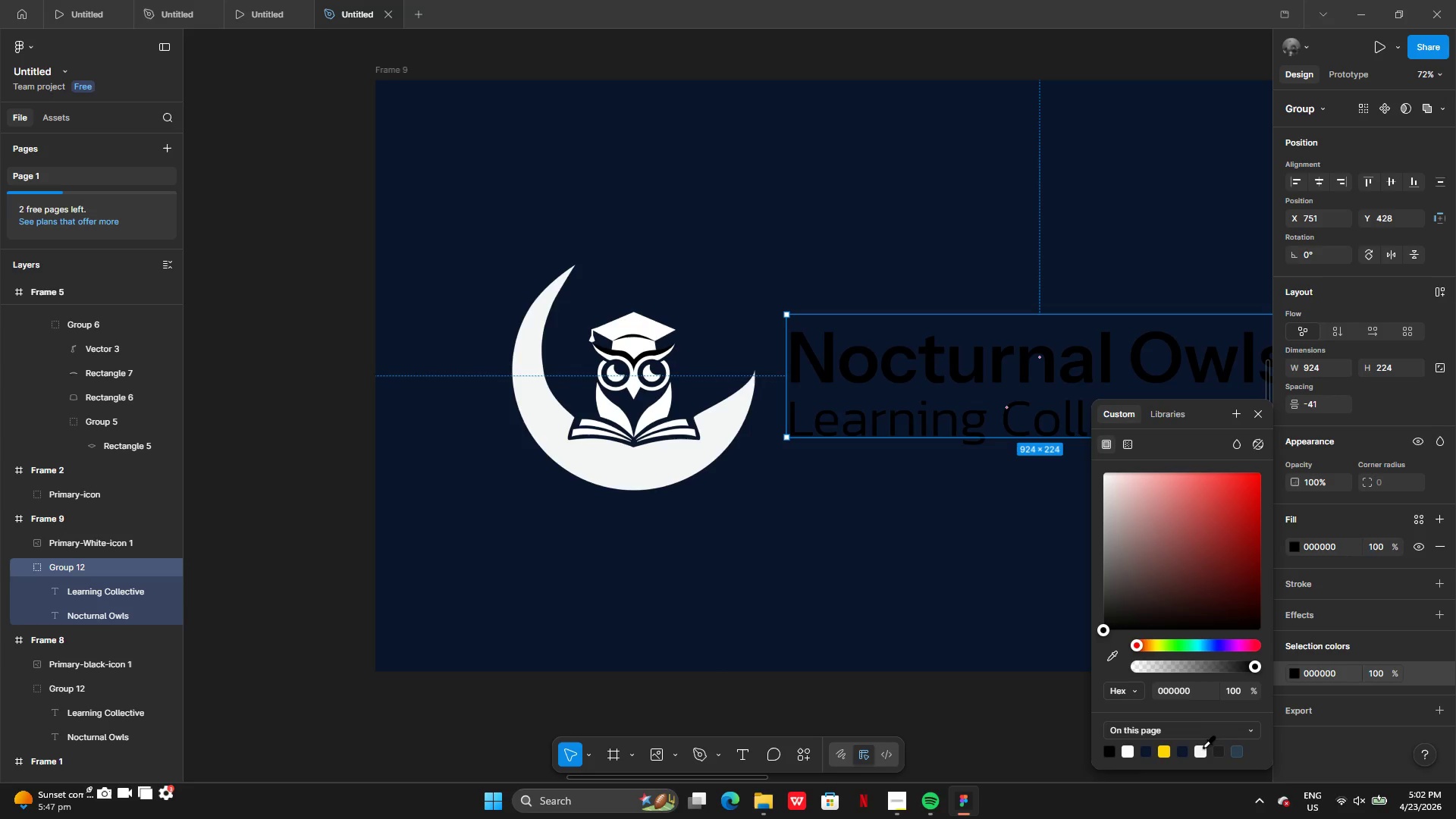 
left_click([1198, 752])
 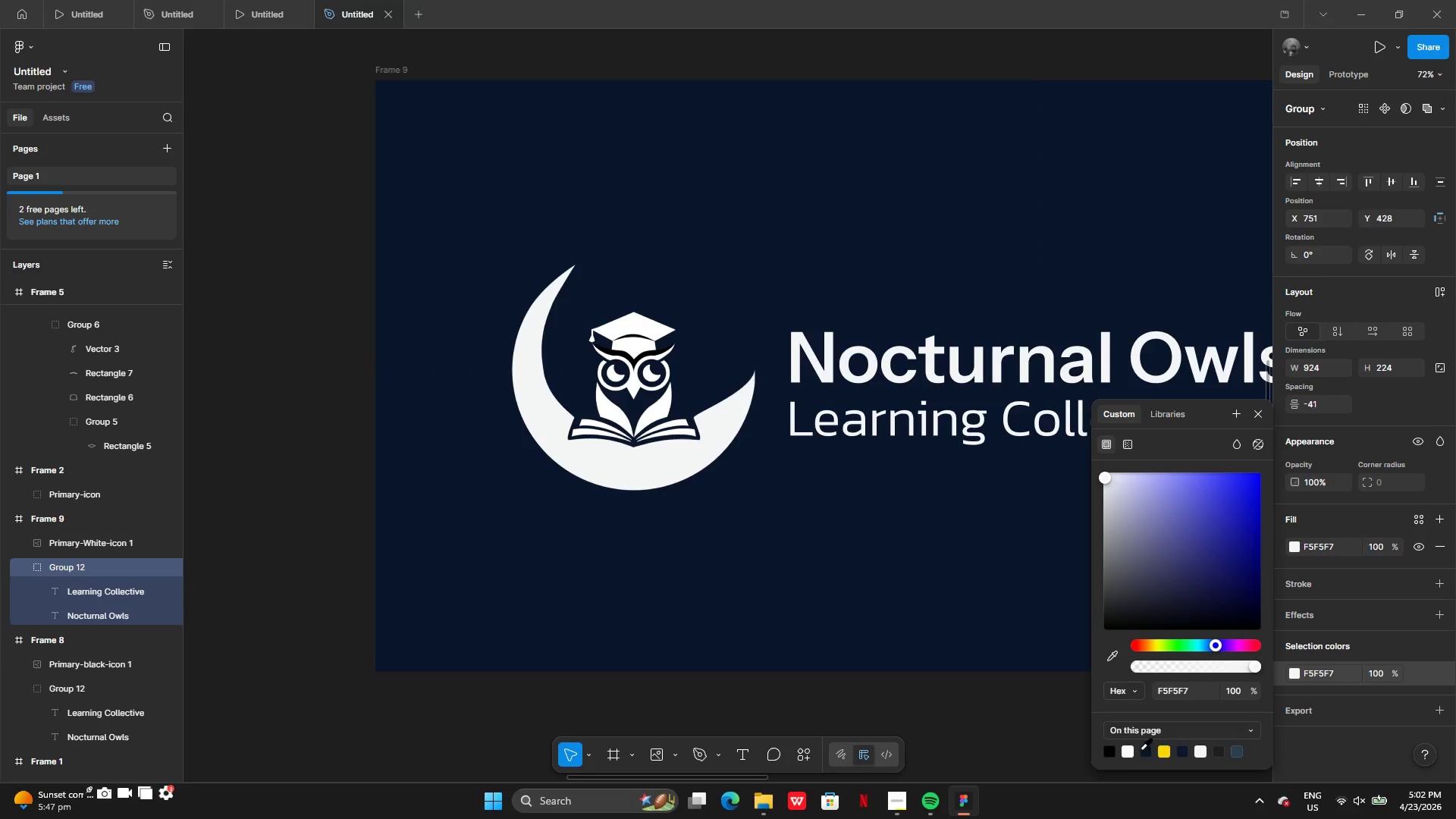 
left_click([1128, 752])
 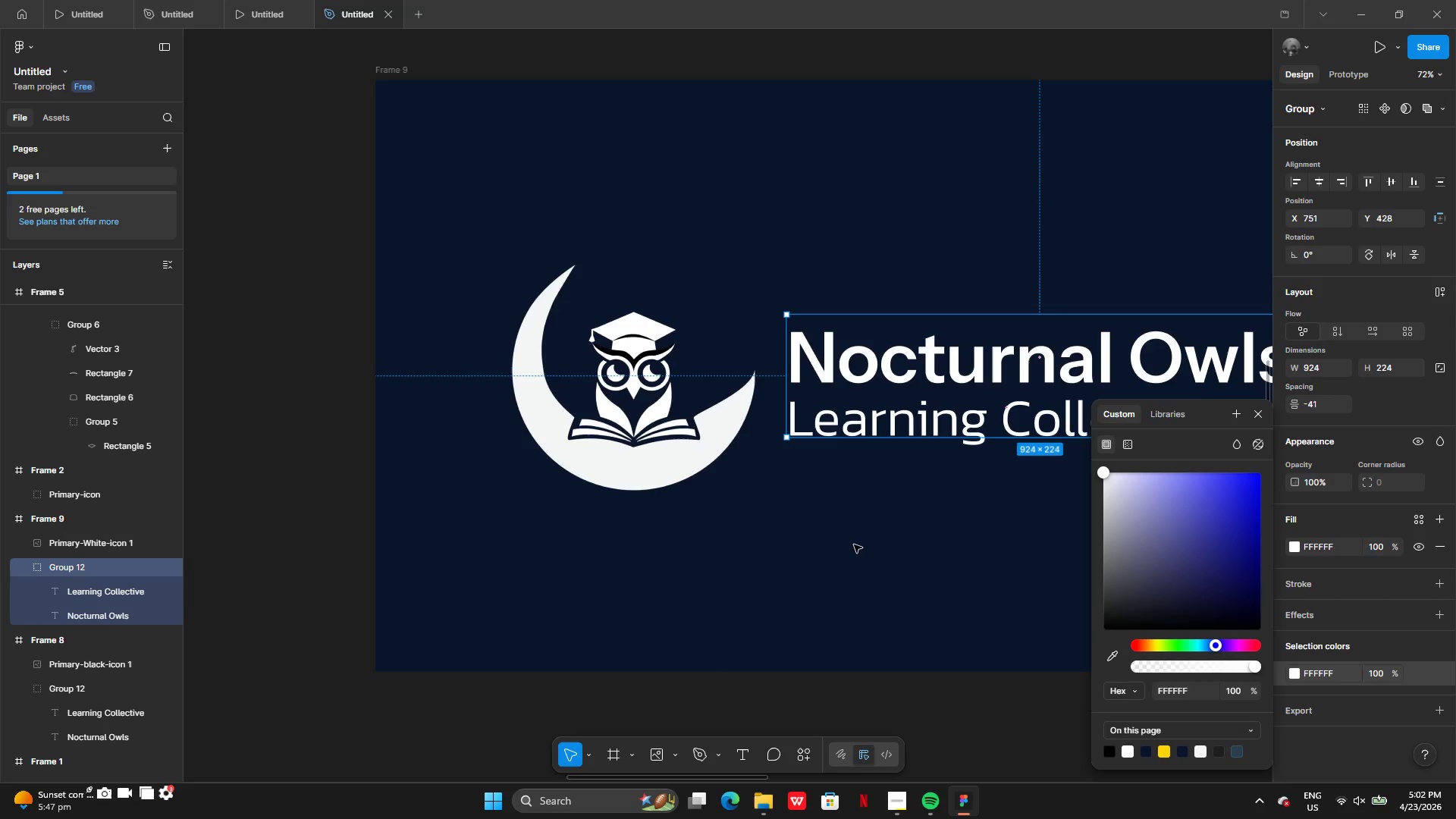 
left_click([846, 541])
 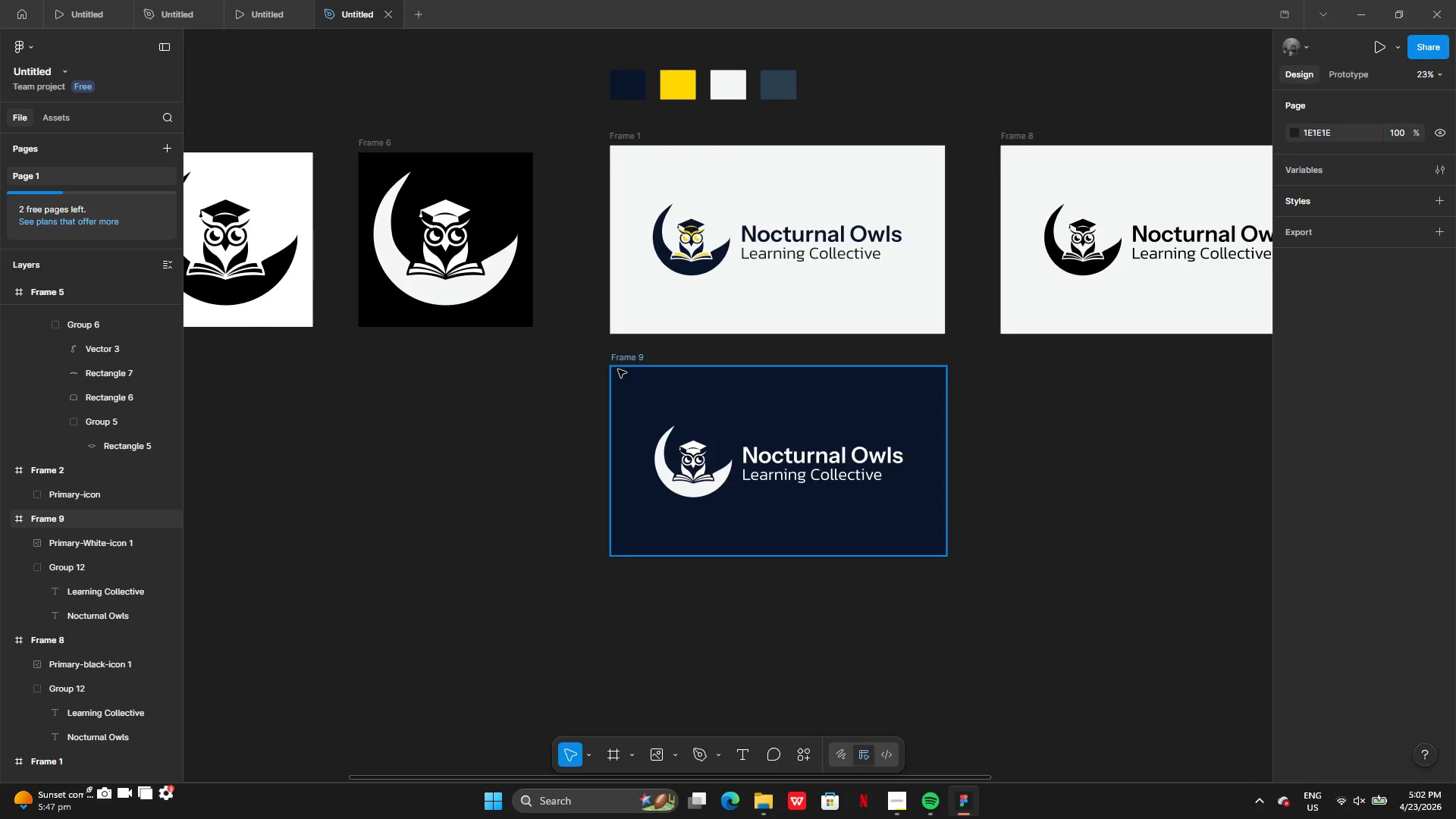 
left_click([624, 359])
 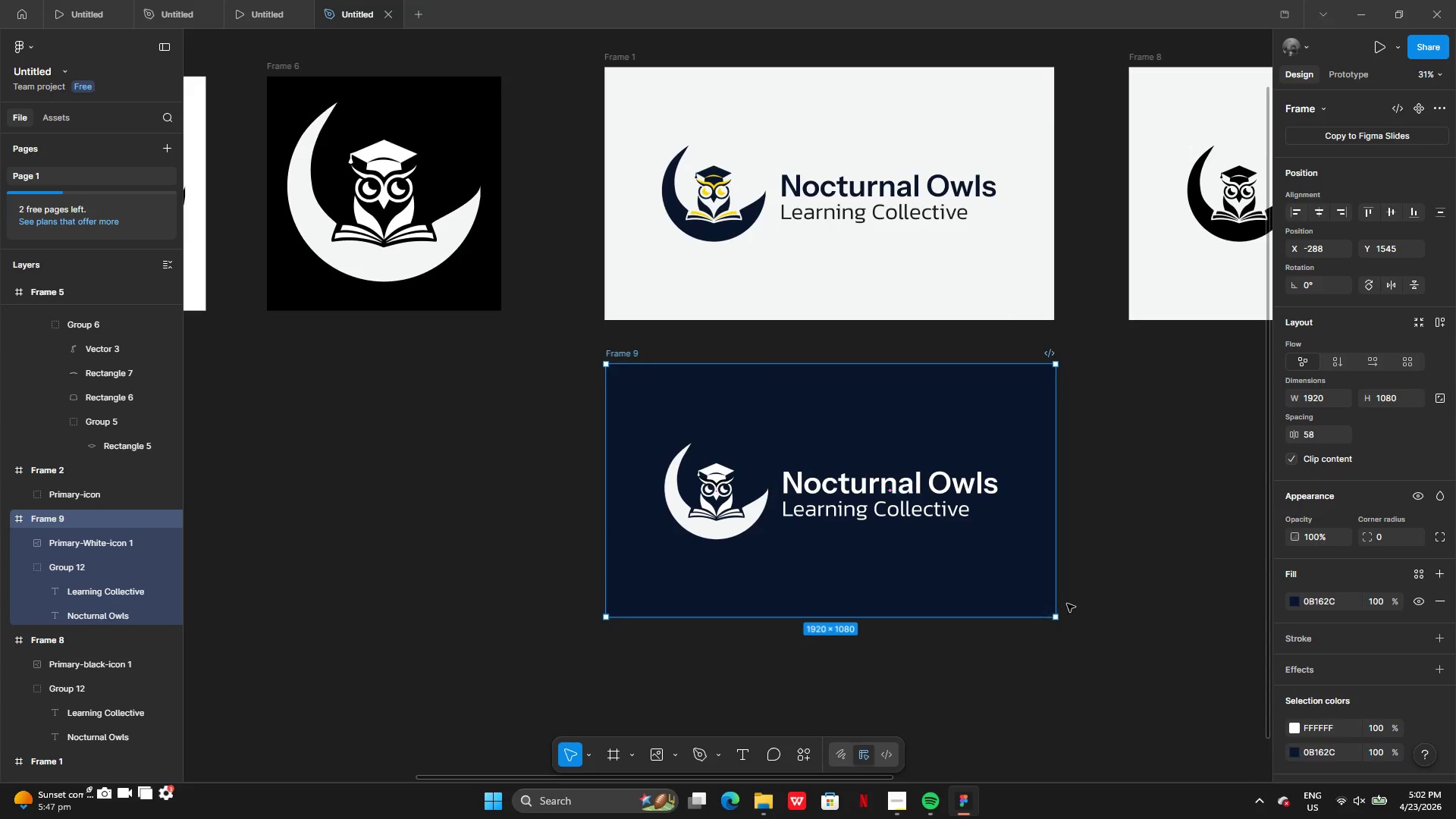 
left_click([1087, 596])
 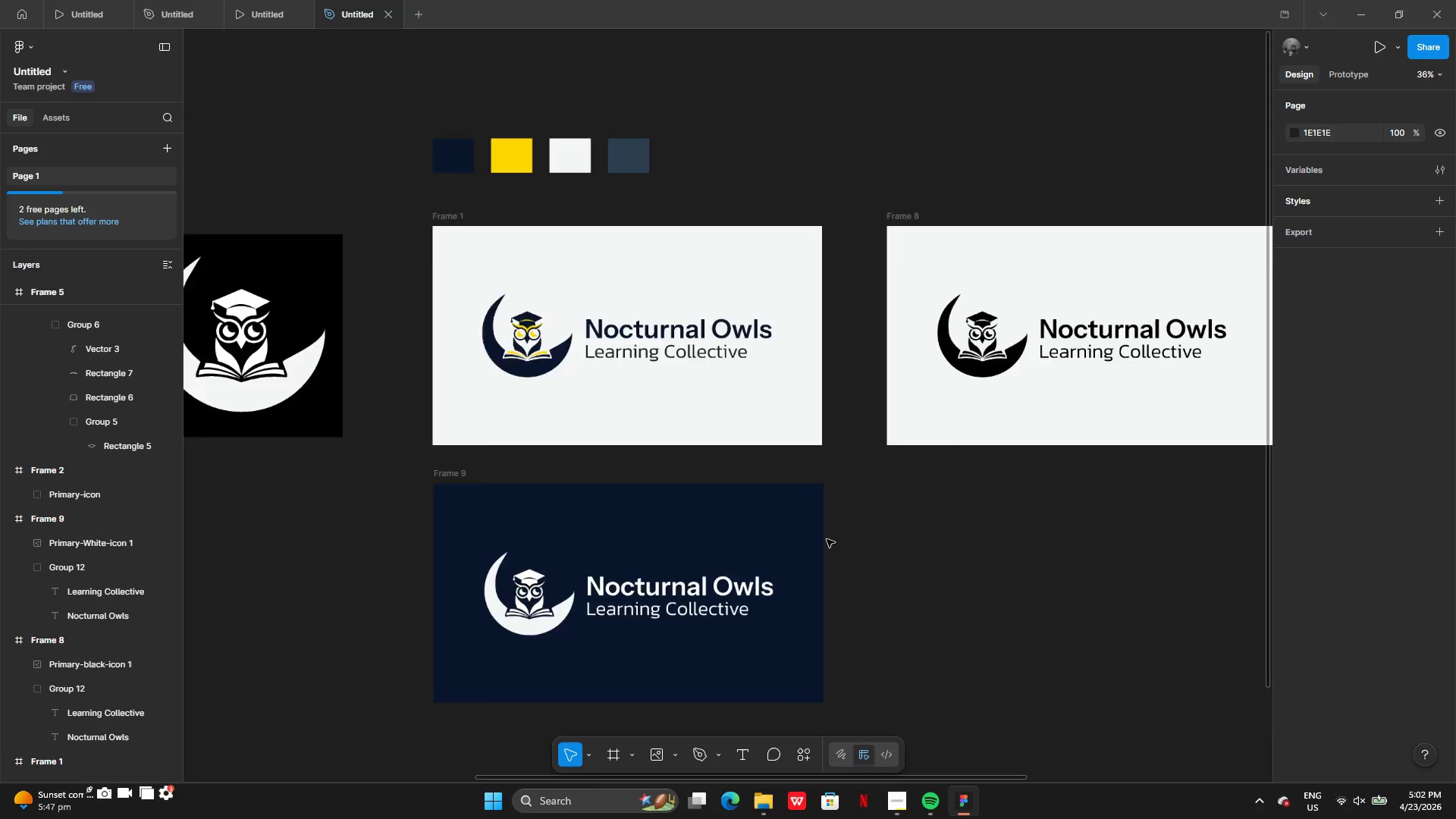 
wait(9.39)
 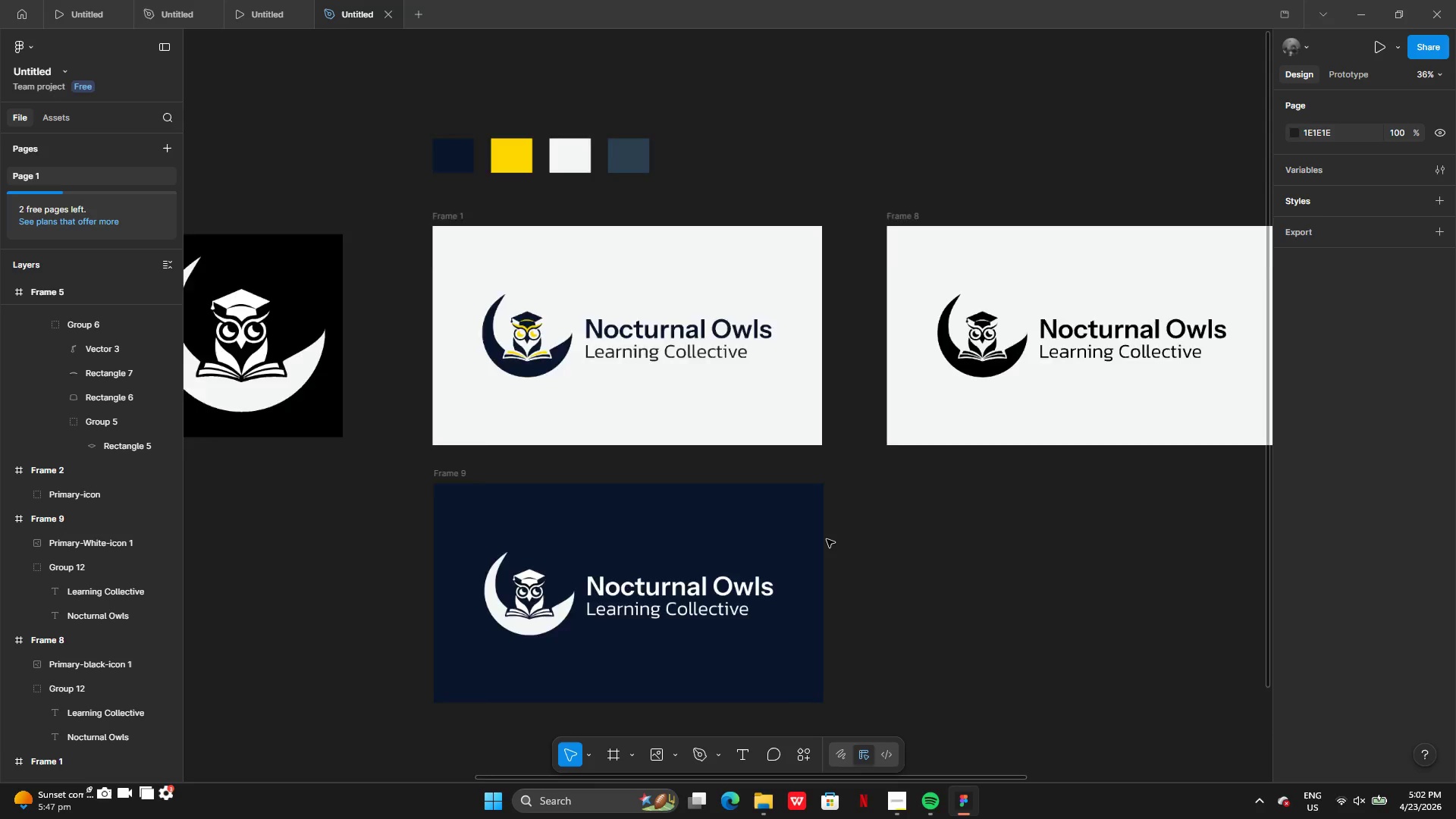 
left_click([897, 315])
 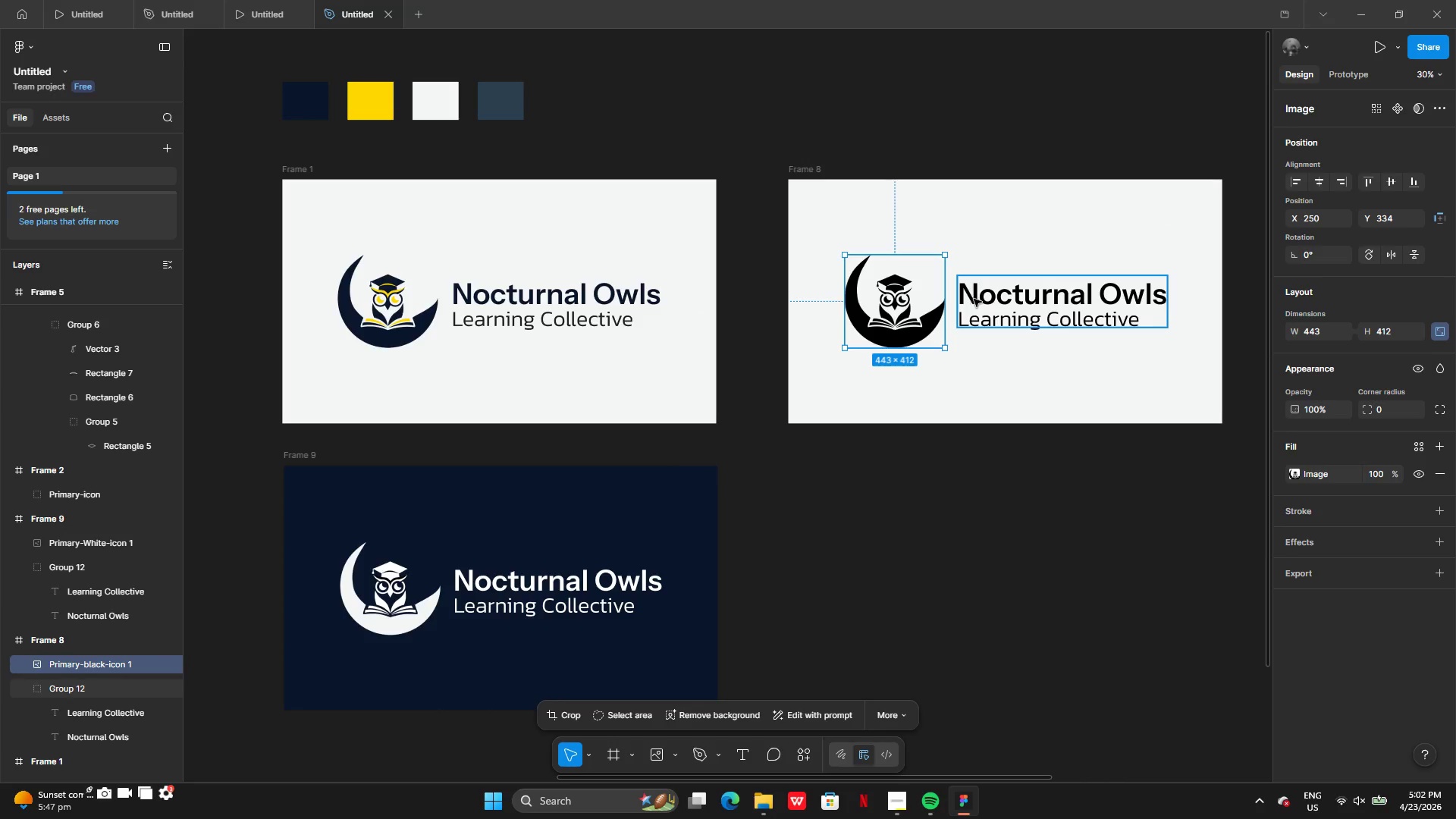 
left_click([975, 297])
 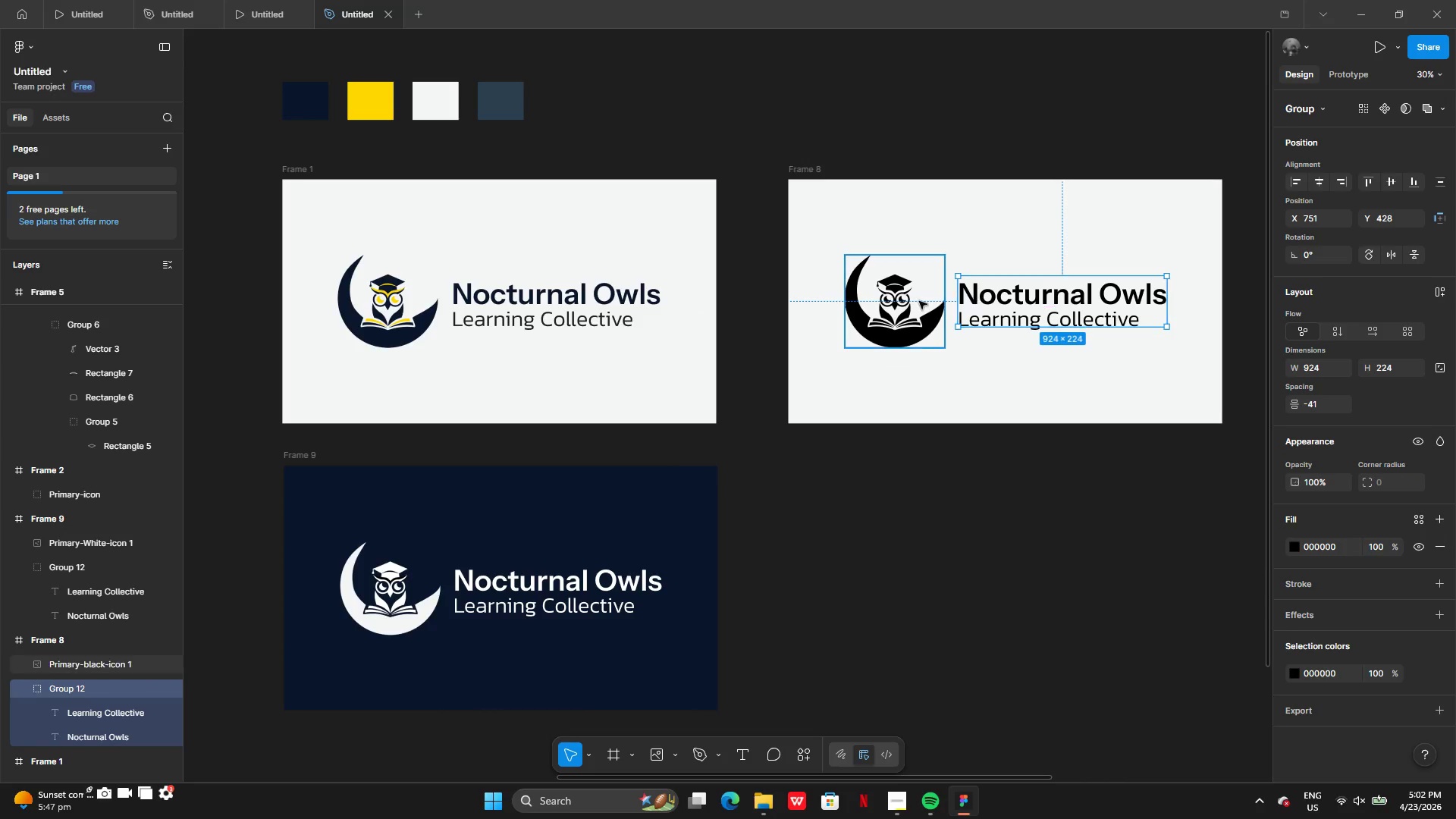 
hold_key(key=ShiftLeft, duration=0.64)
left_click([898, 311])
 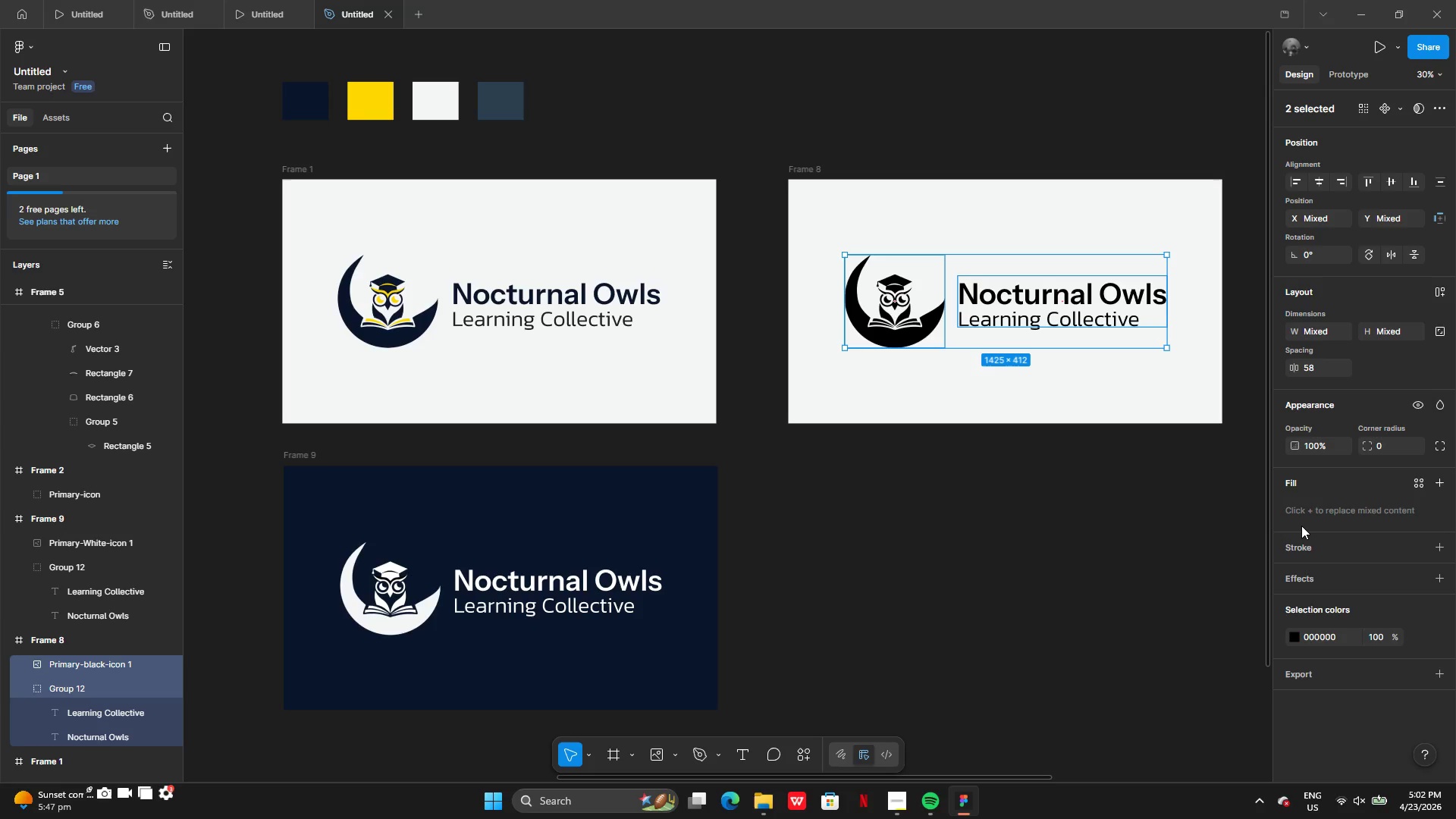 
key(Shift+A)
 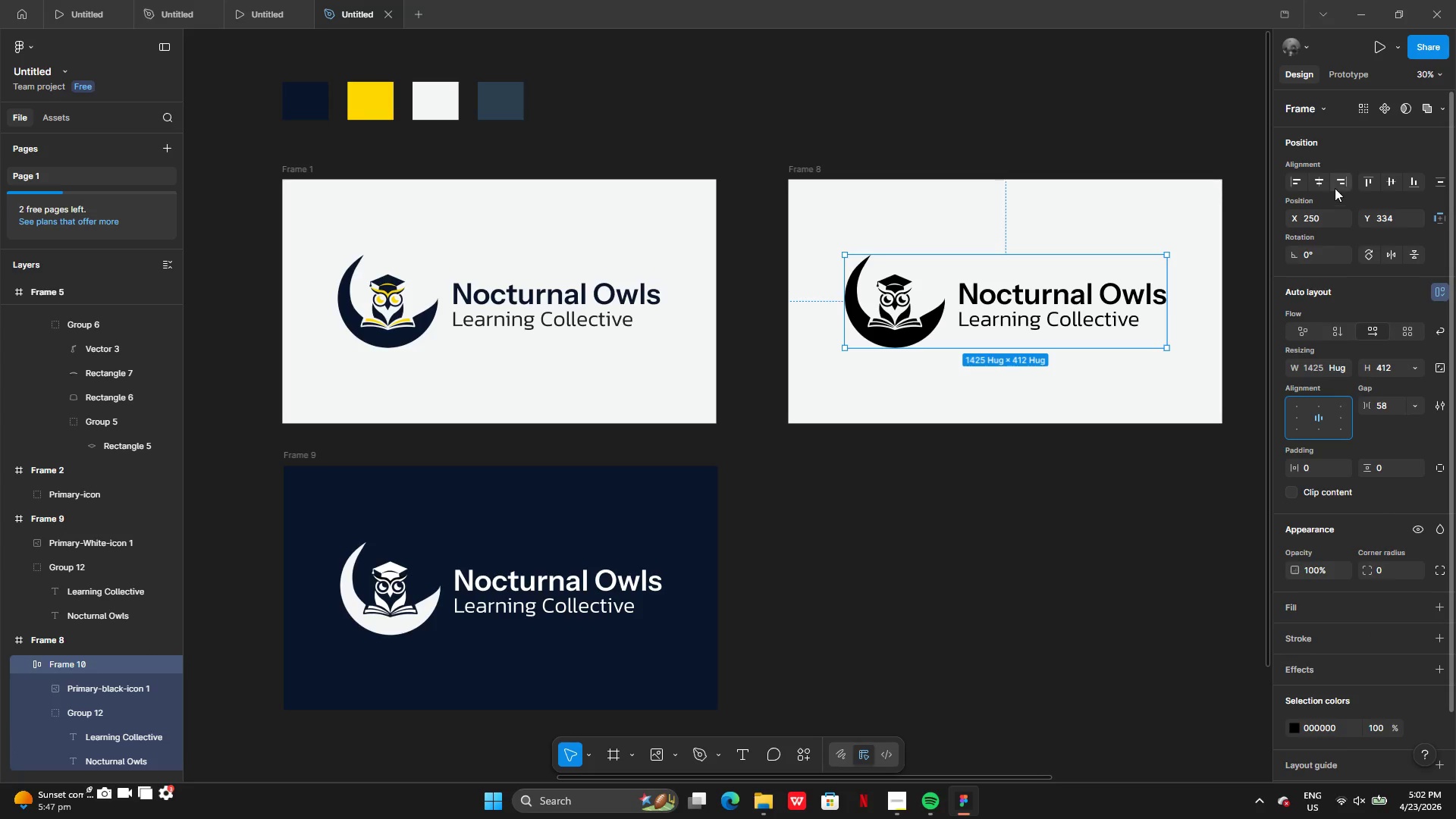 
left_click([1319, 185])
 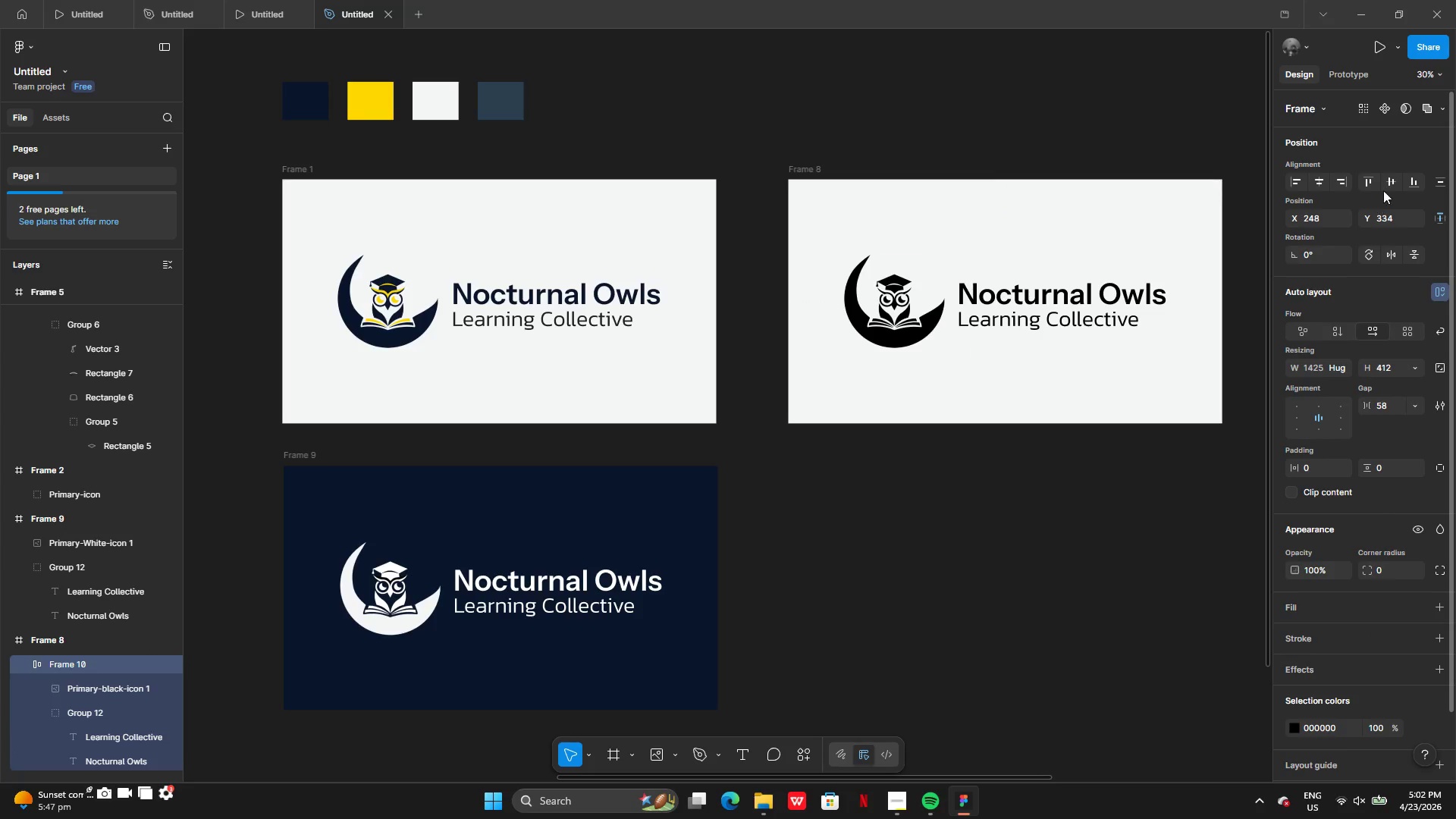 
left_click([1389, 181])
 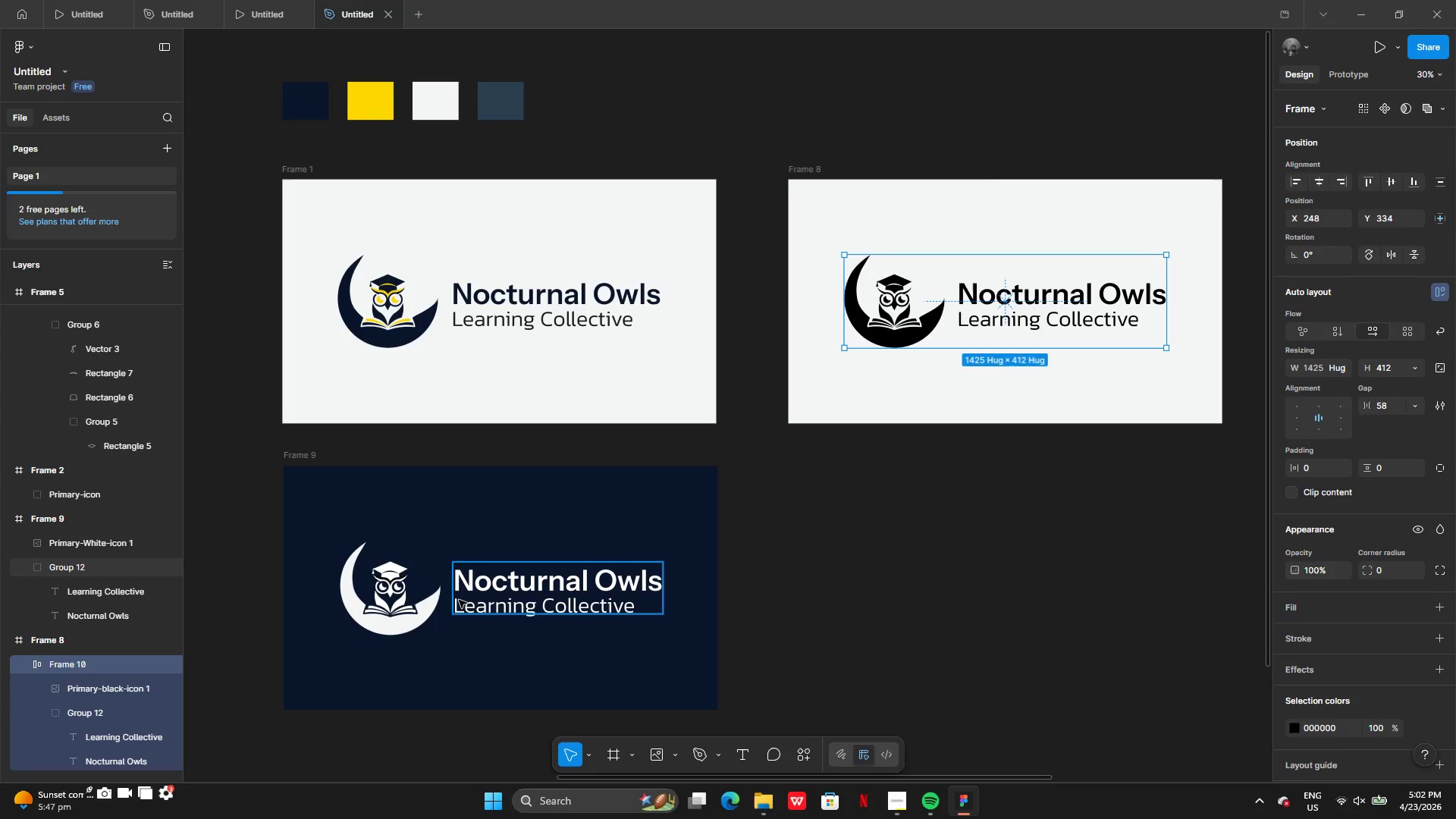 
hold_key(key=ShiftLeft, duration=0.83)
left_click([404, 604])
 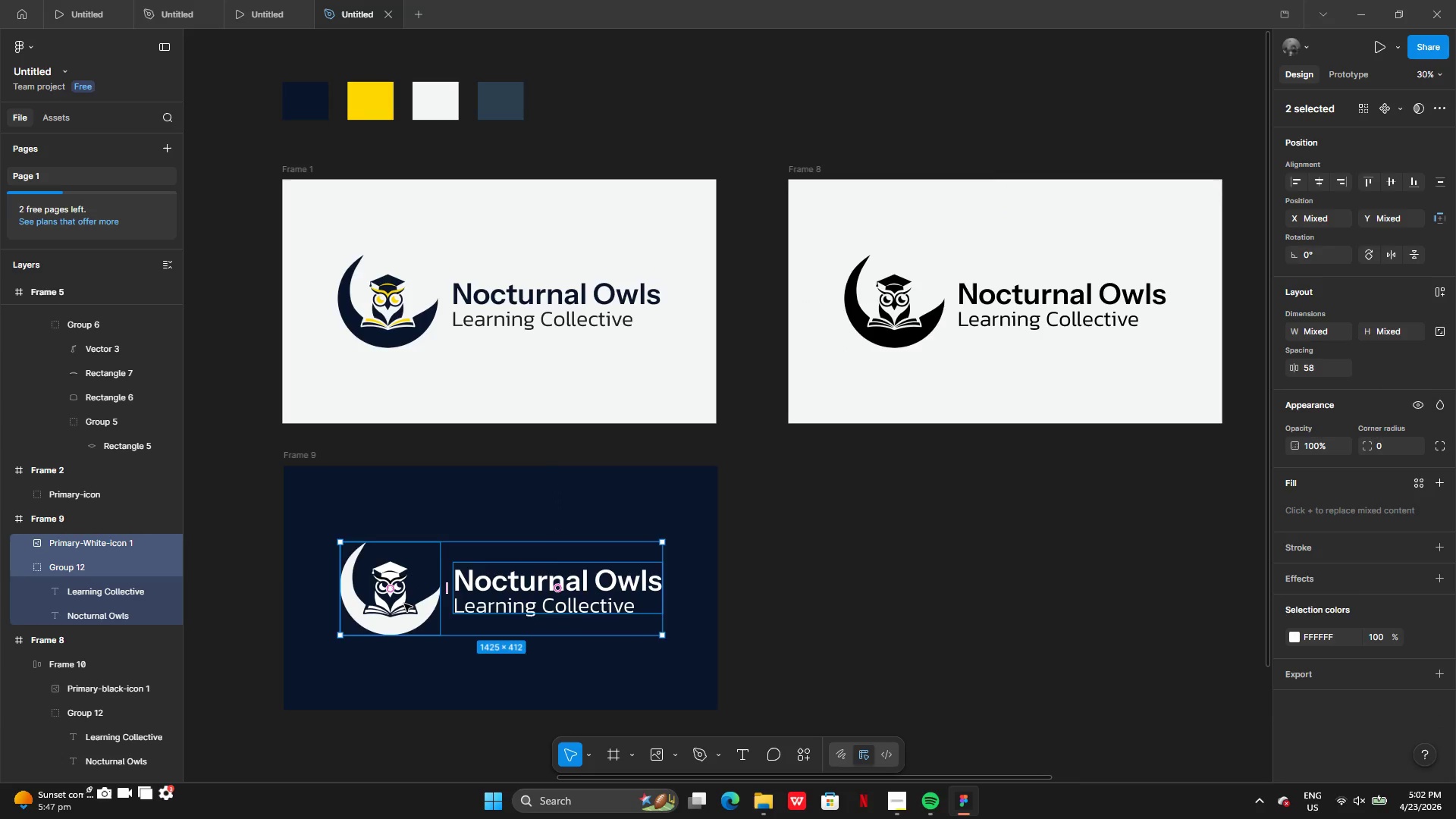 
key(Shift+A)
 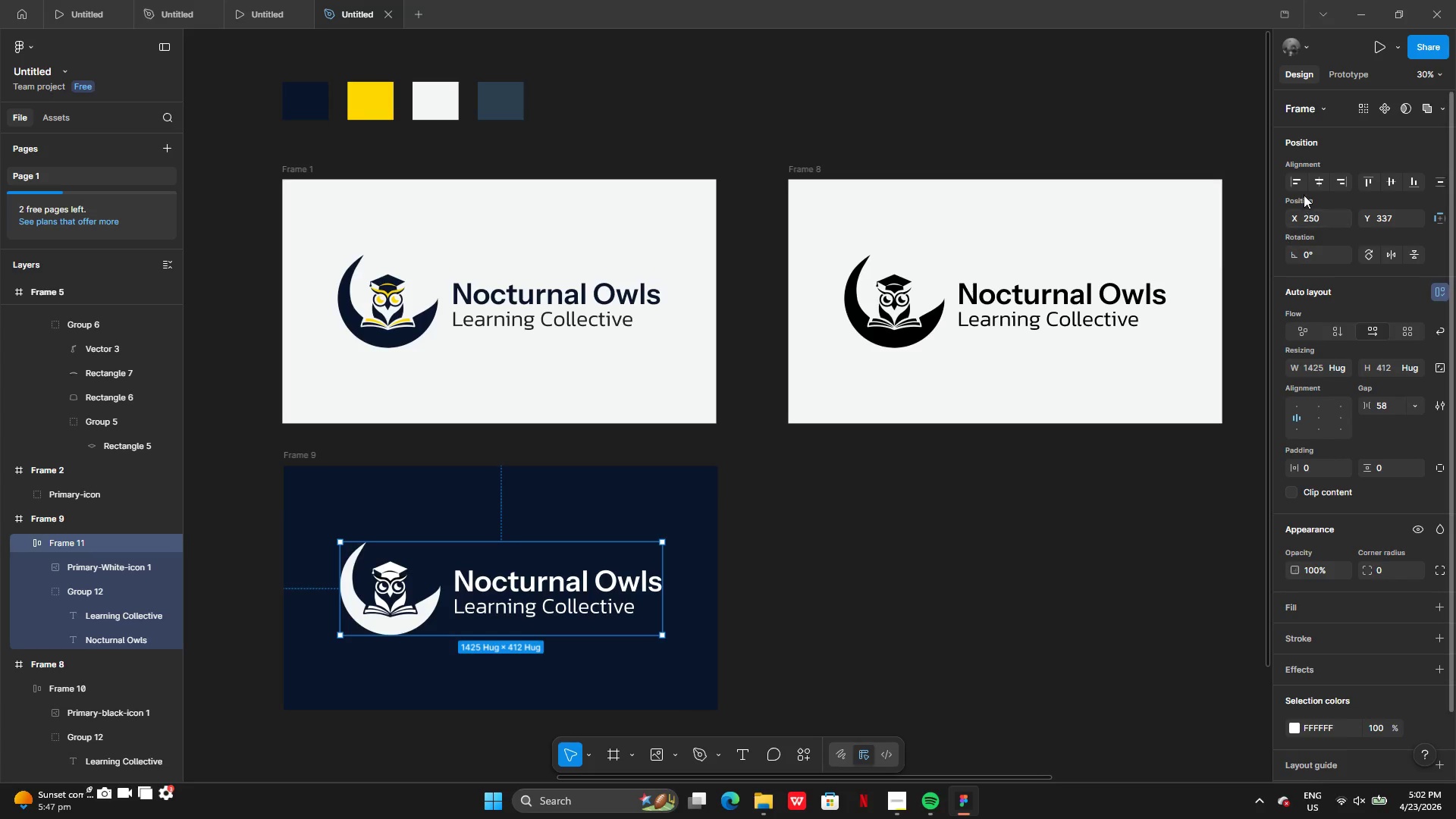 
left_click([1324, 185])
 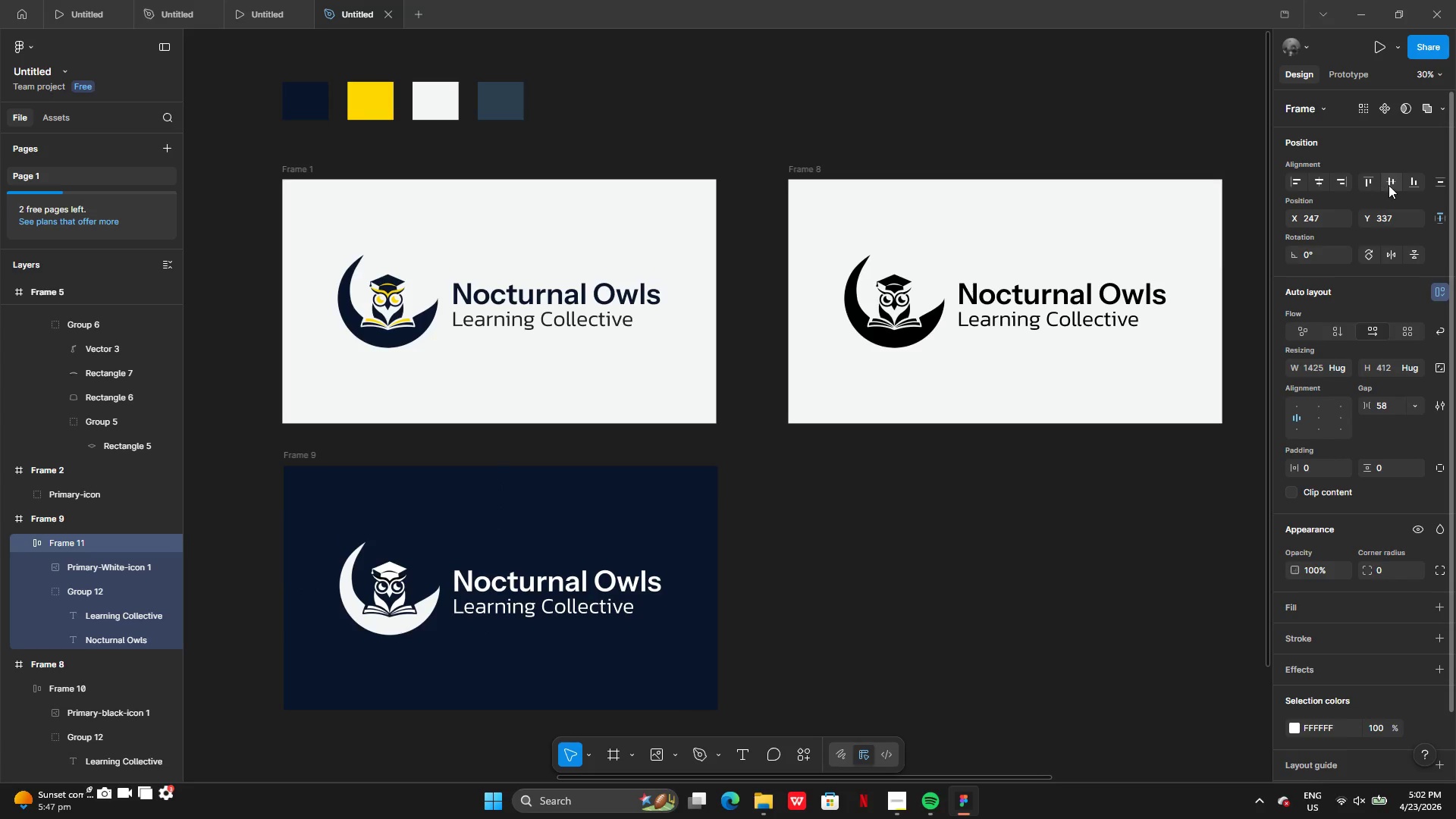 
left_click([1389, 185])
 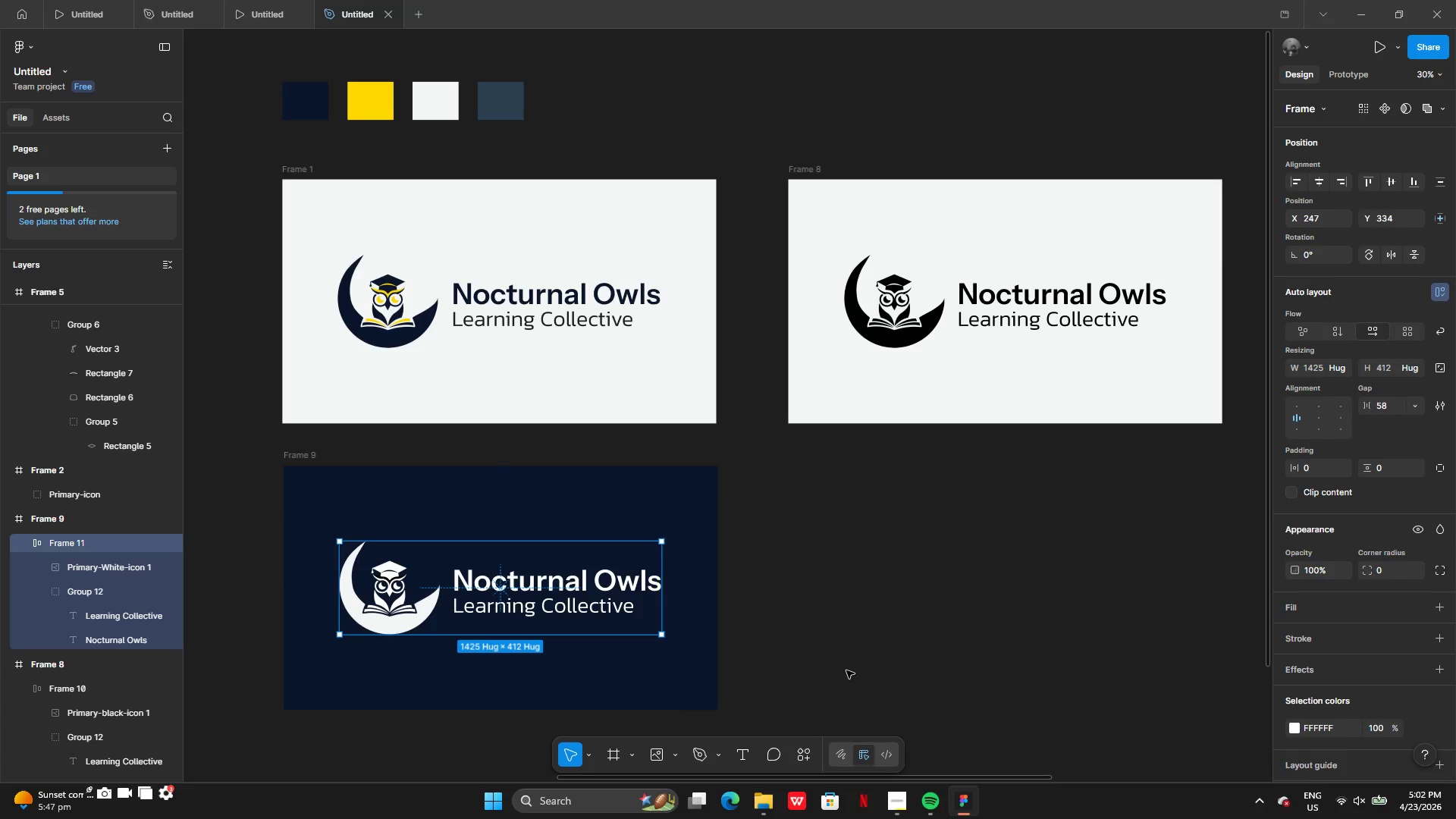 
left_click([846, 670])
 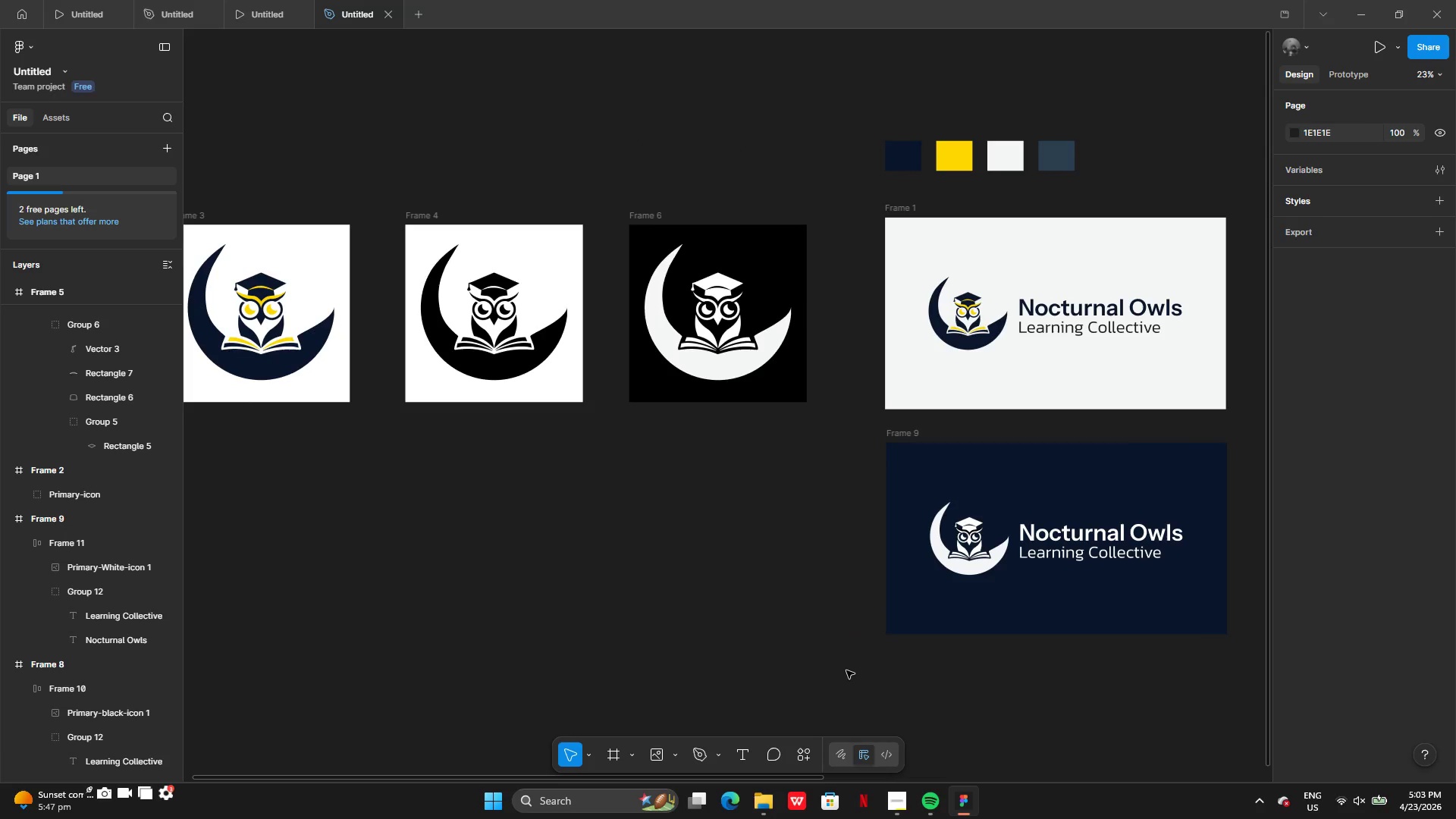 
wait(42.78)
 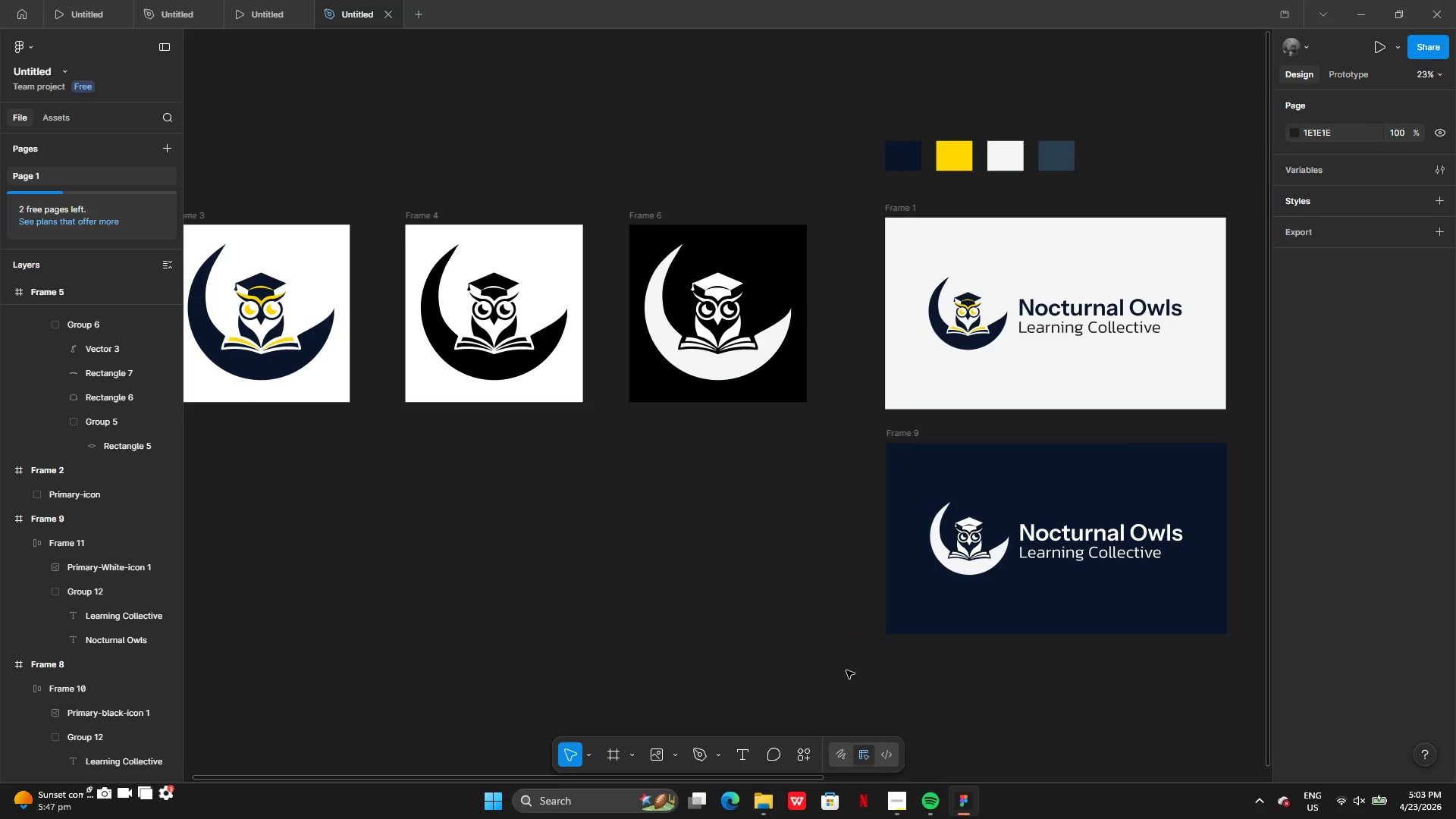 
left_click([1351, 20])